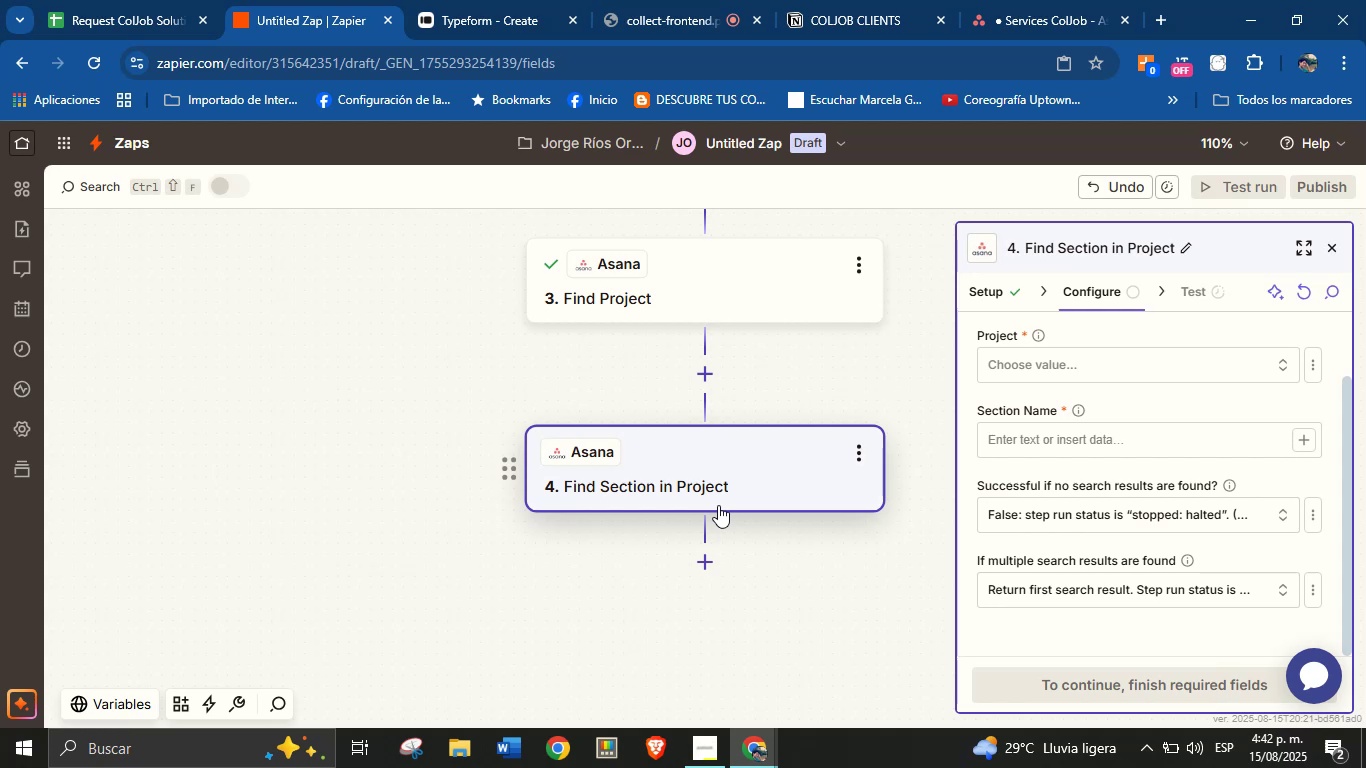 
wait(6.74)
 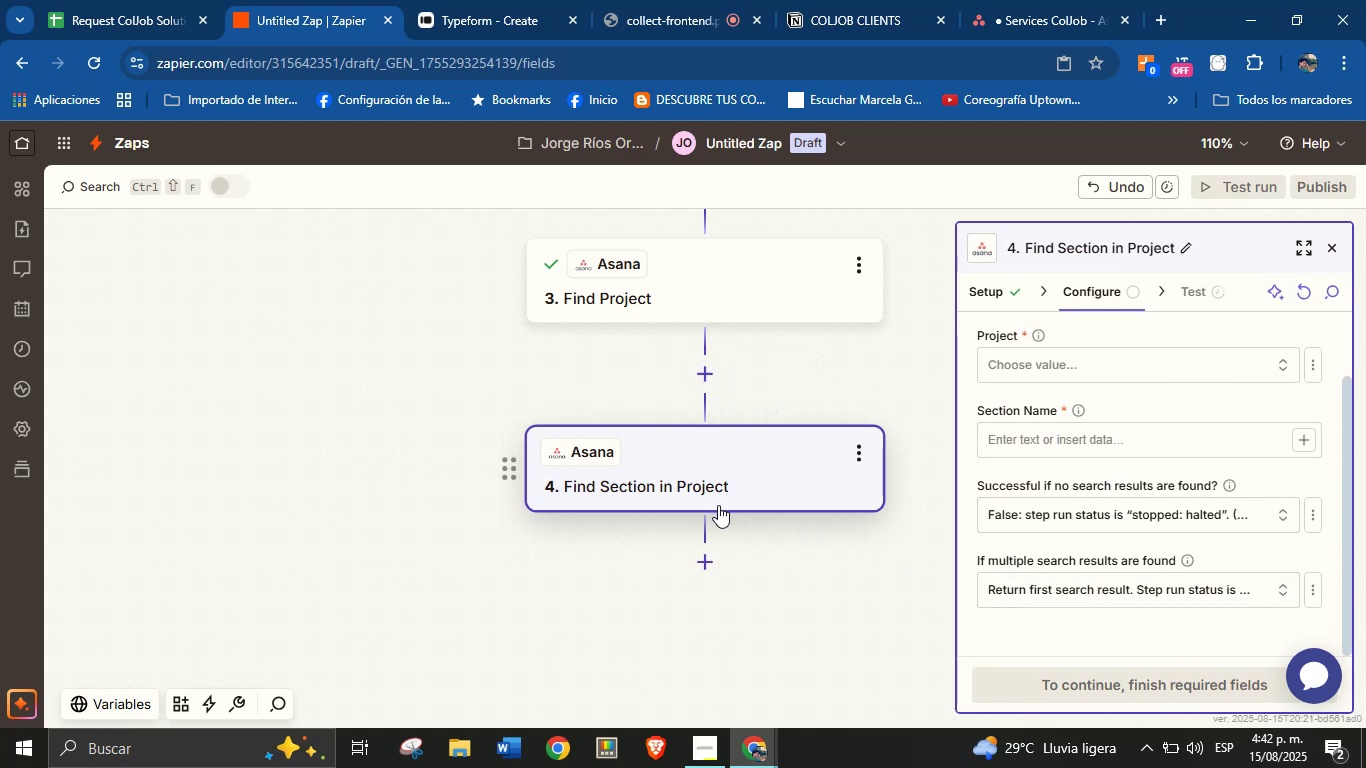 
left_click([1102, 523])
 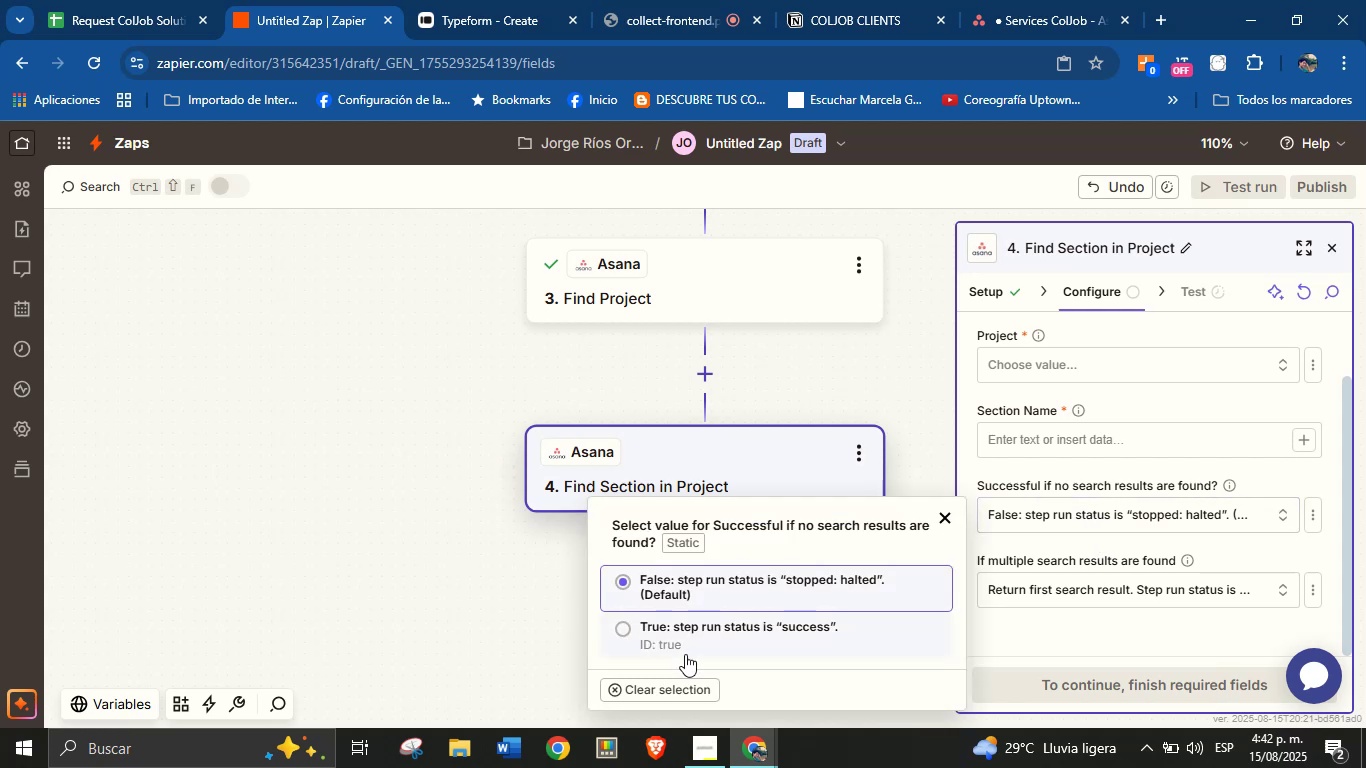 
left_click([703, 625])
 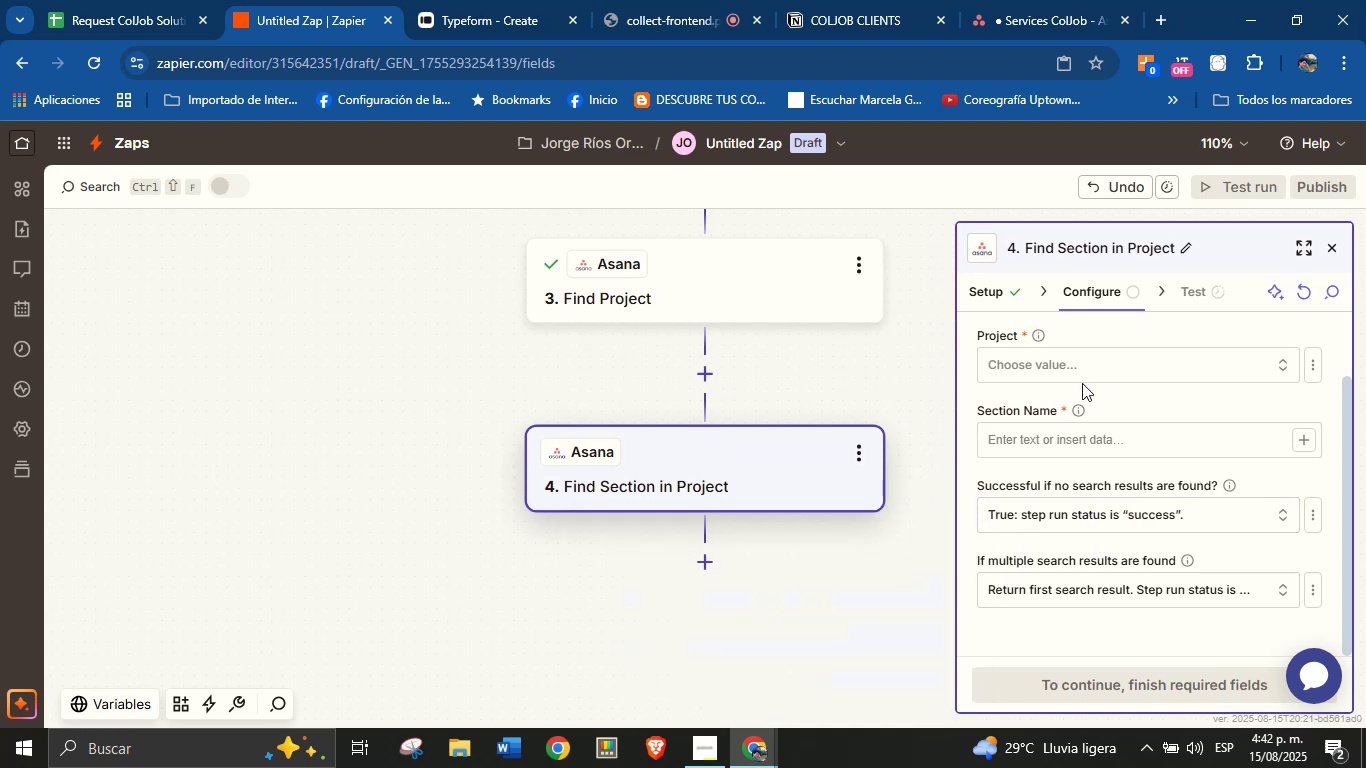 
left_click([1096, 363])
 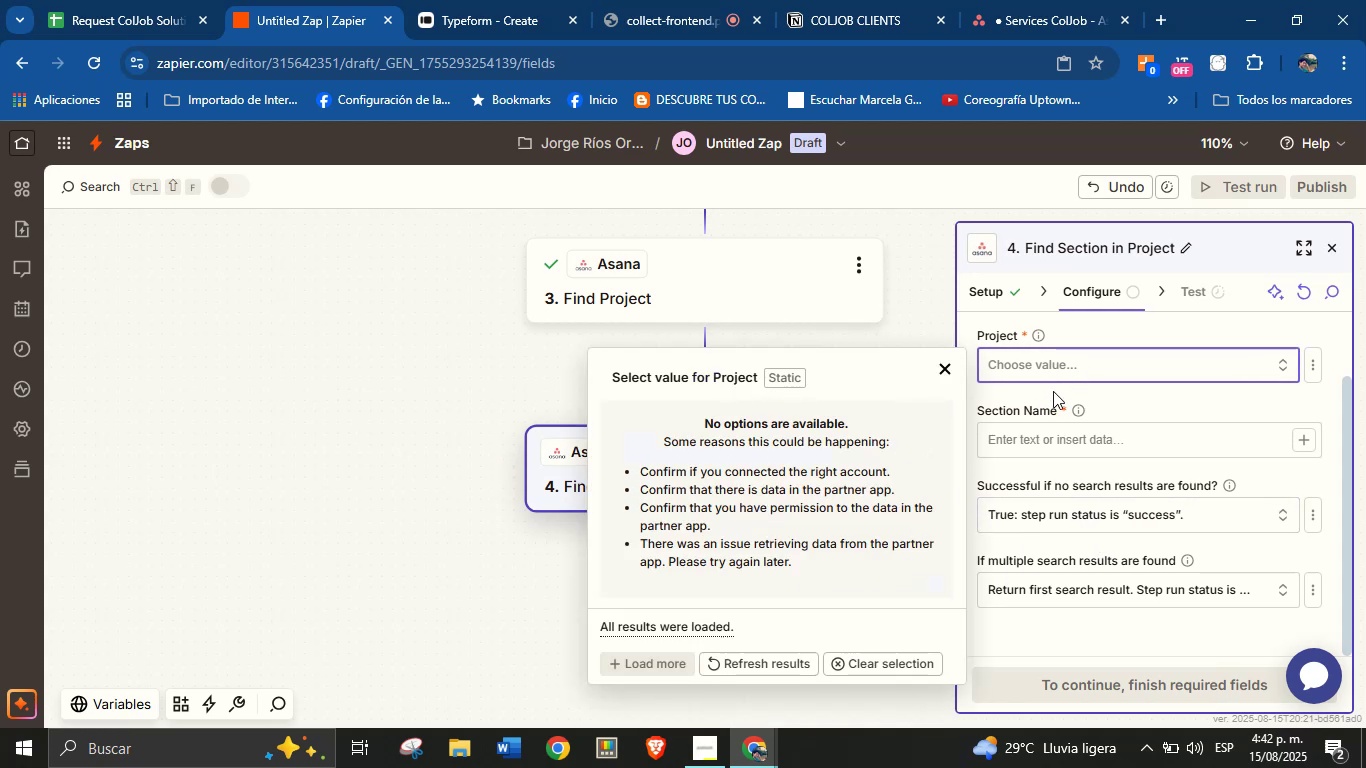 
left_click([1123, 389])
 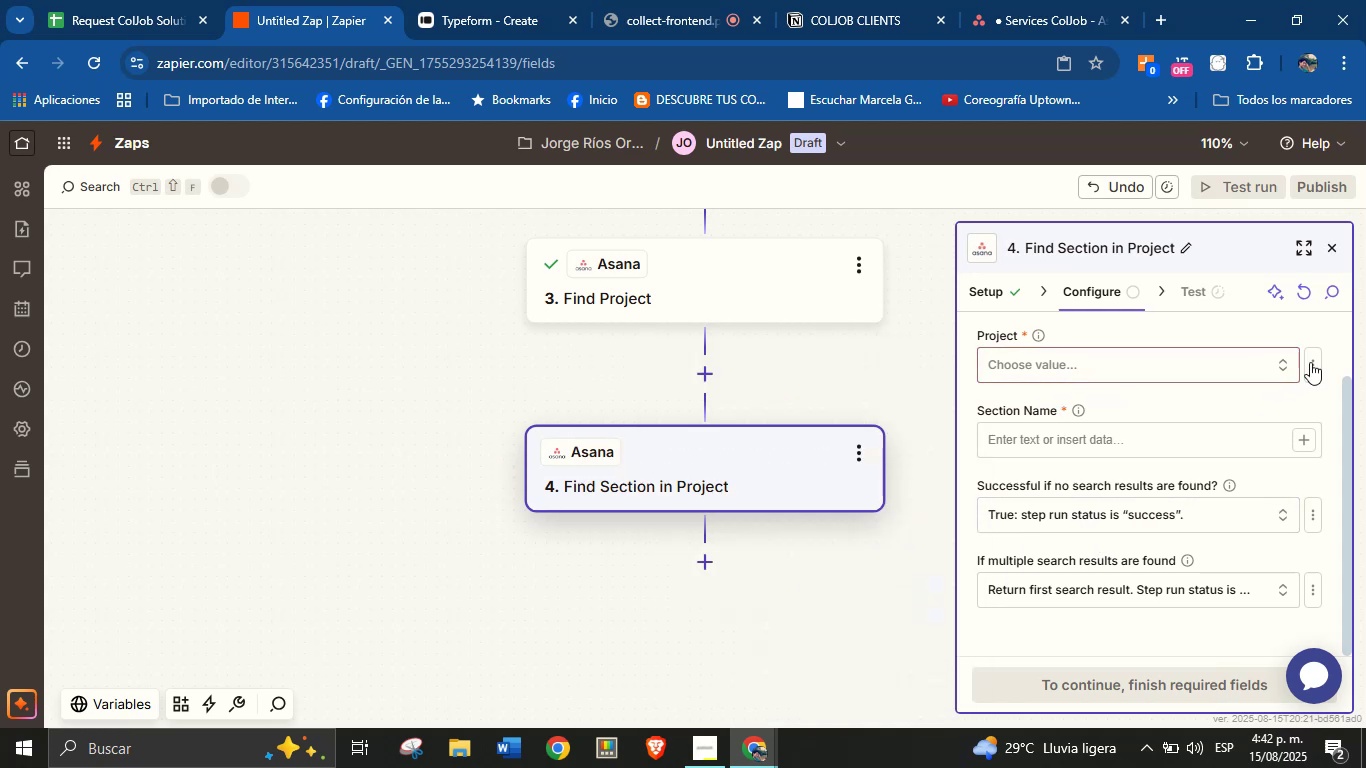 
left_click([1316, 359])
 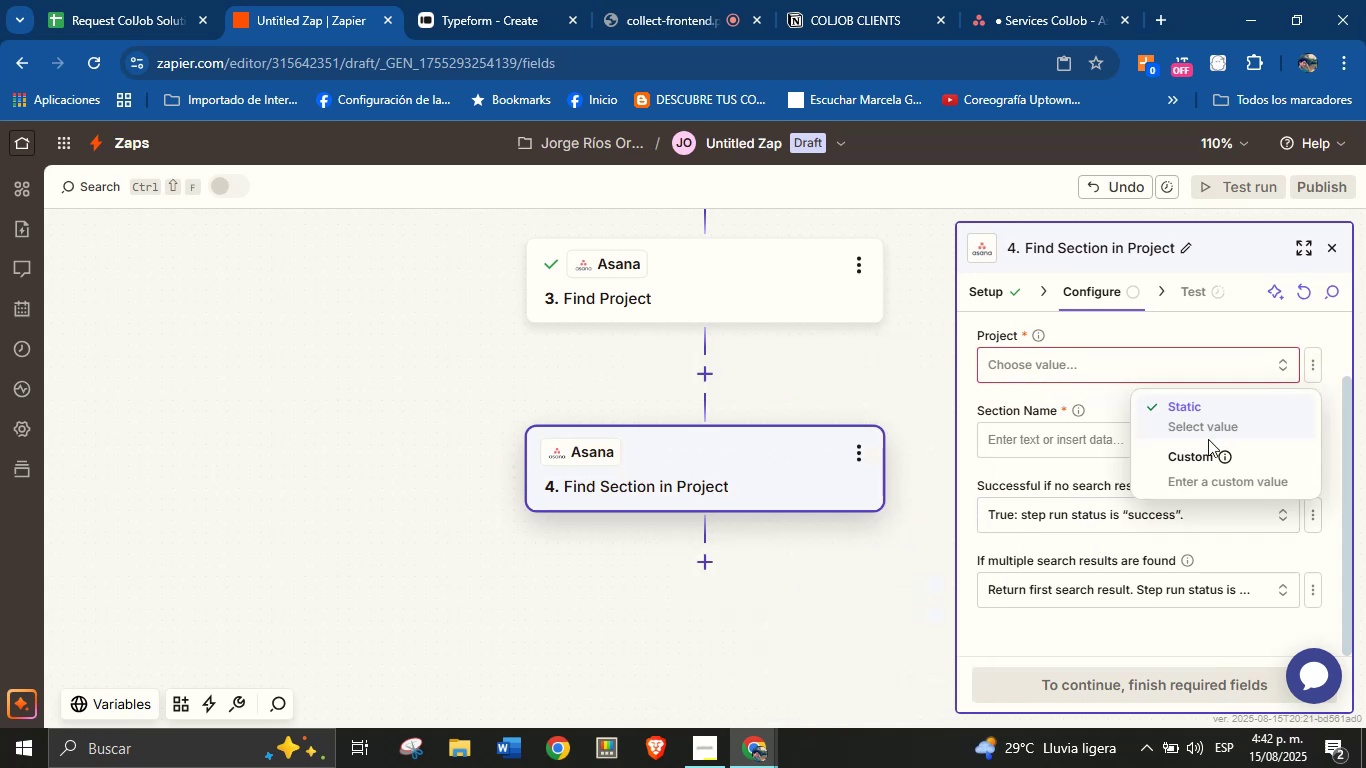 
left_click([1185, 459])
 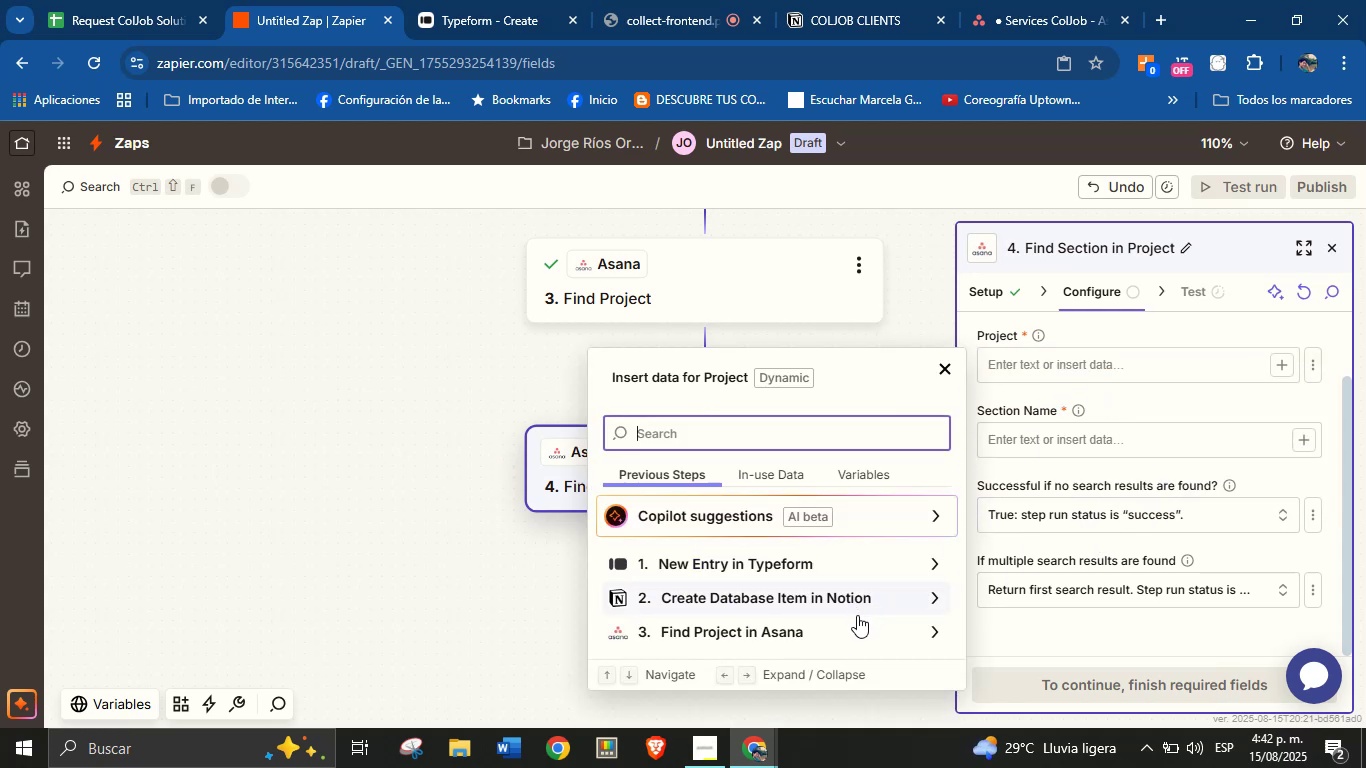 
left_click([882, 624])
 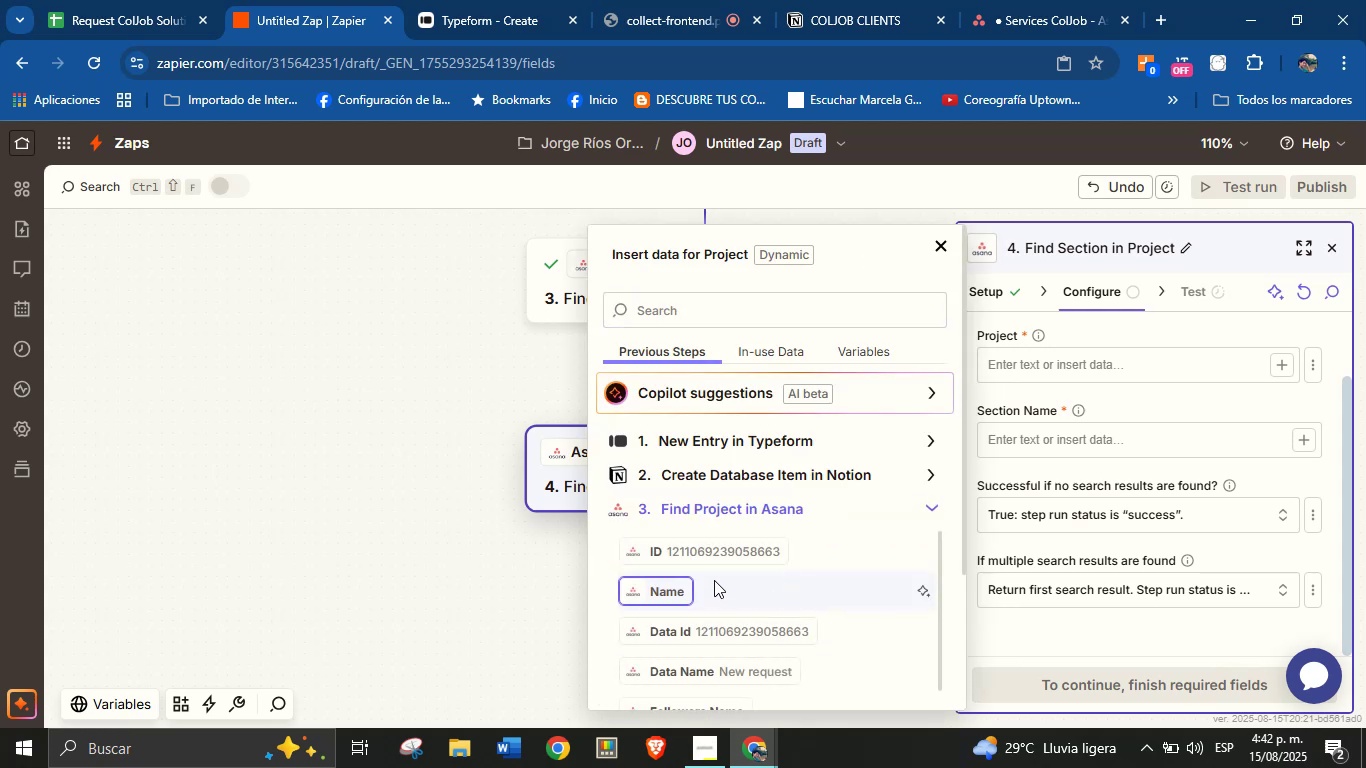 
left_click([723, 559])
 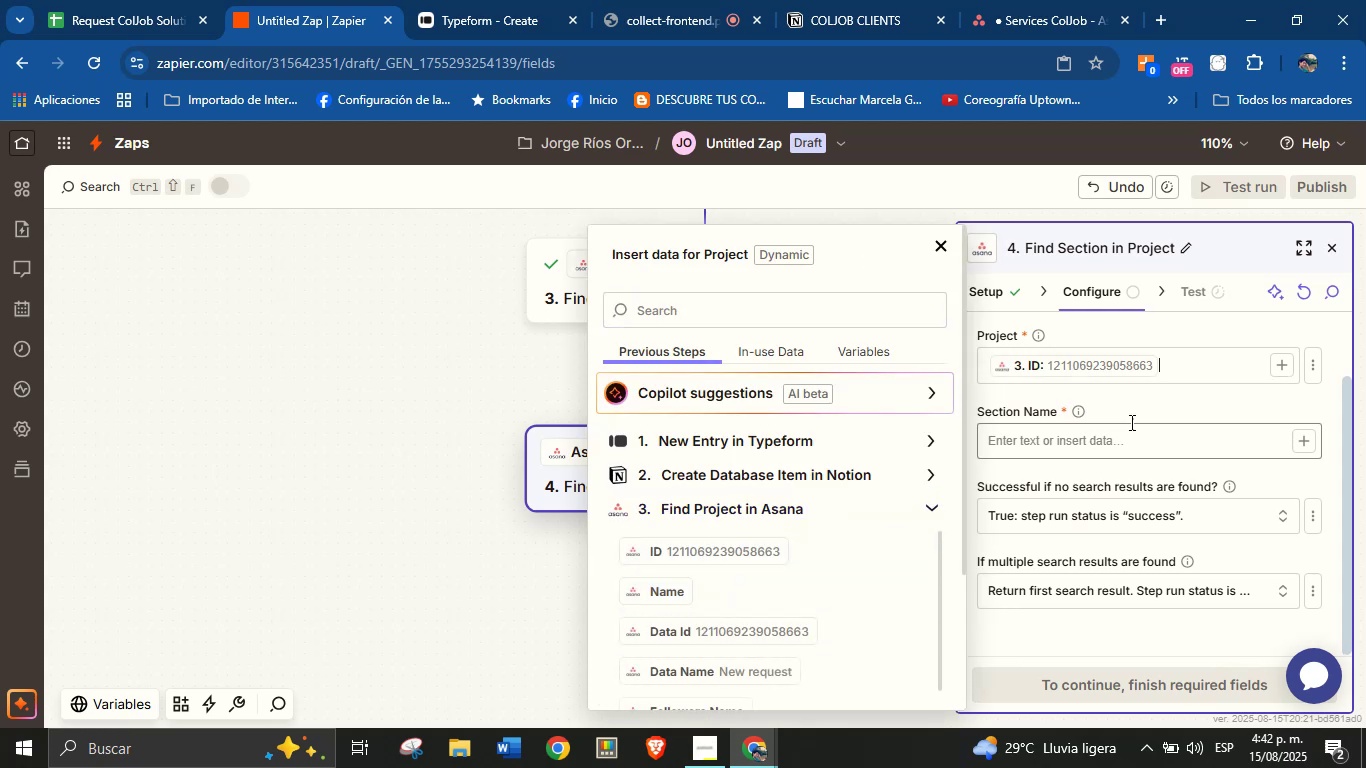 
left_click([1184, 402])
 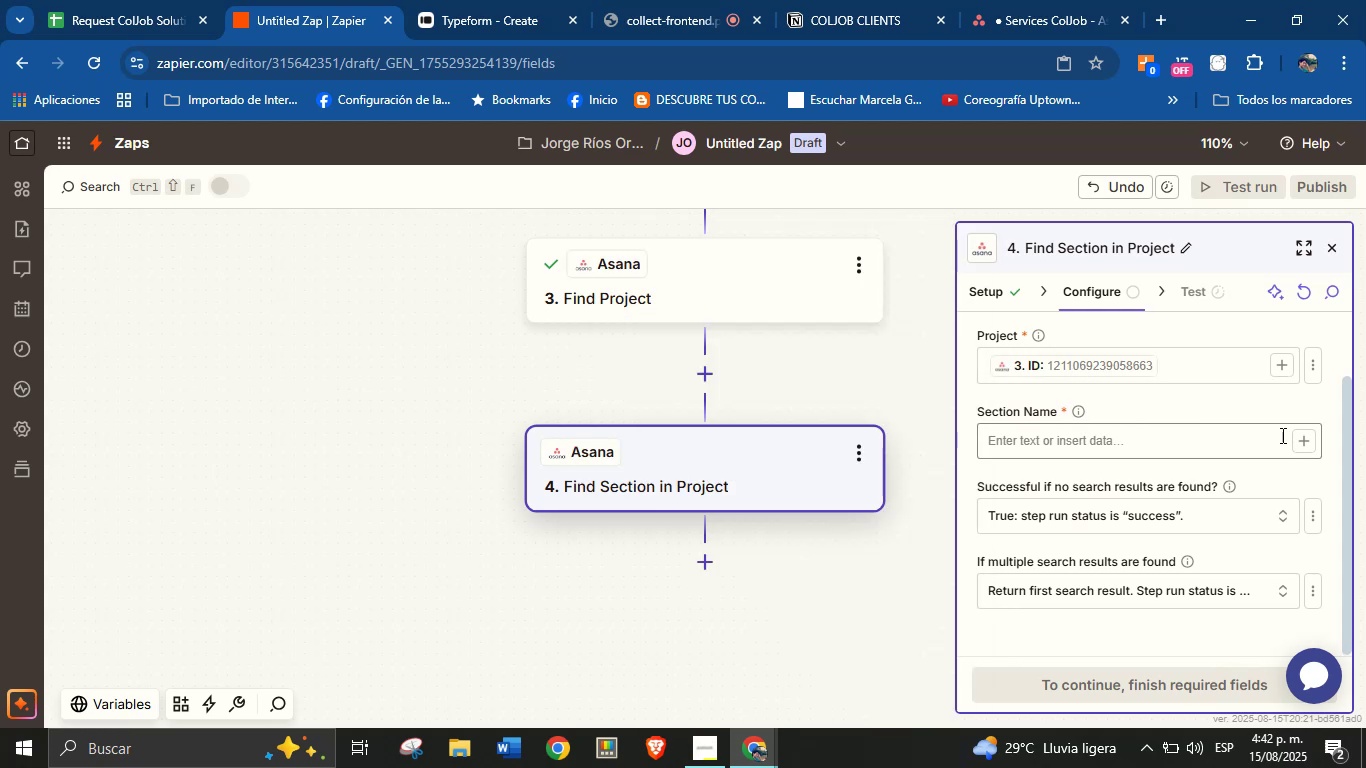 
left_click([1301, 435])
 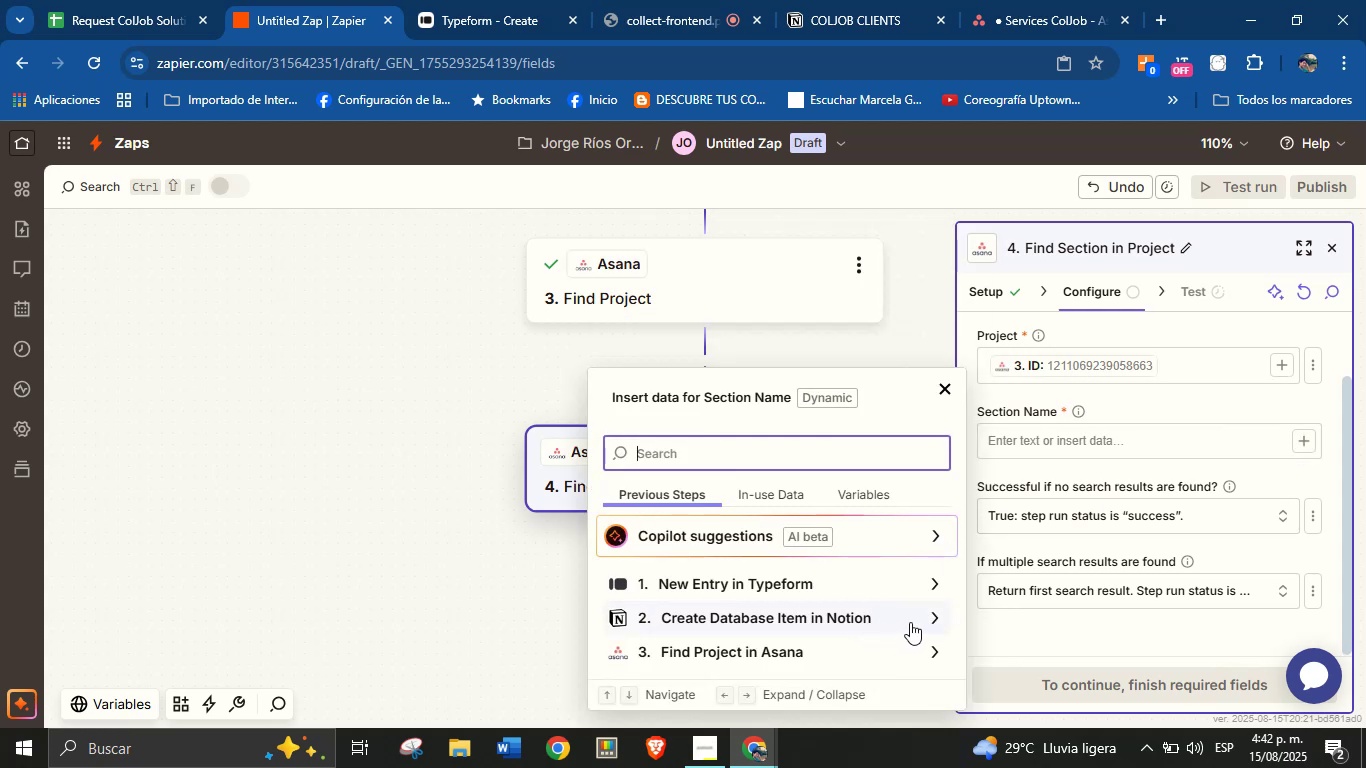 
left_click([923, 615])
 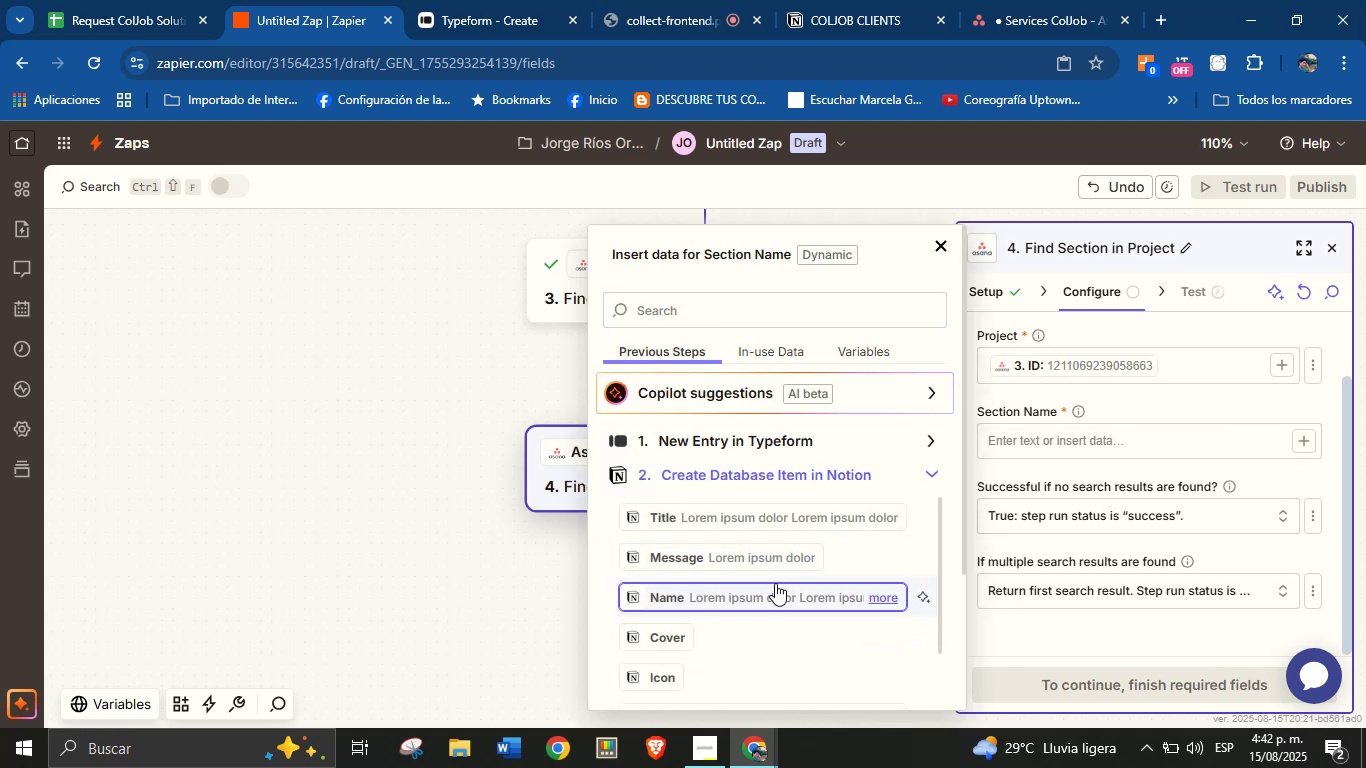 
scroll: coordinate [774, 558], scroll_direction: down, amount: 1.0
 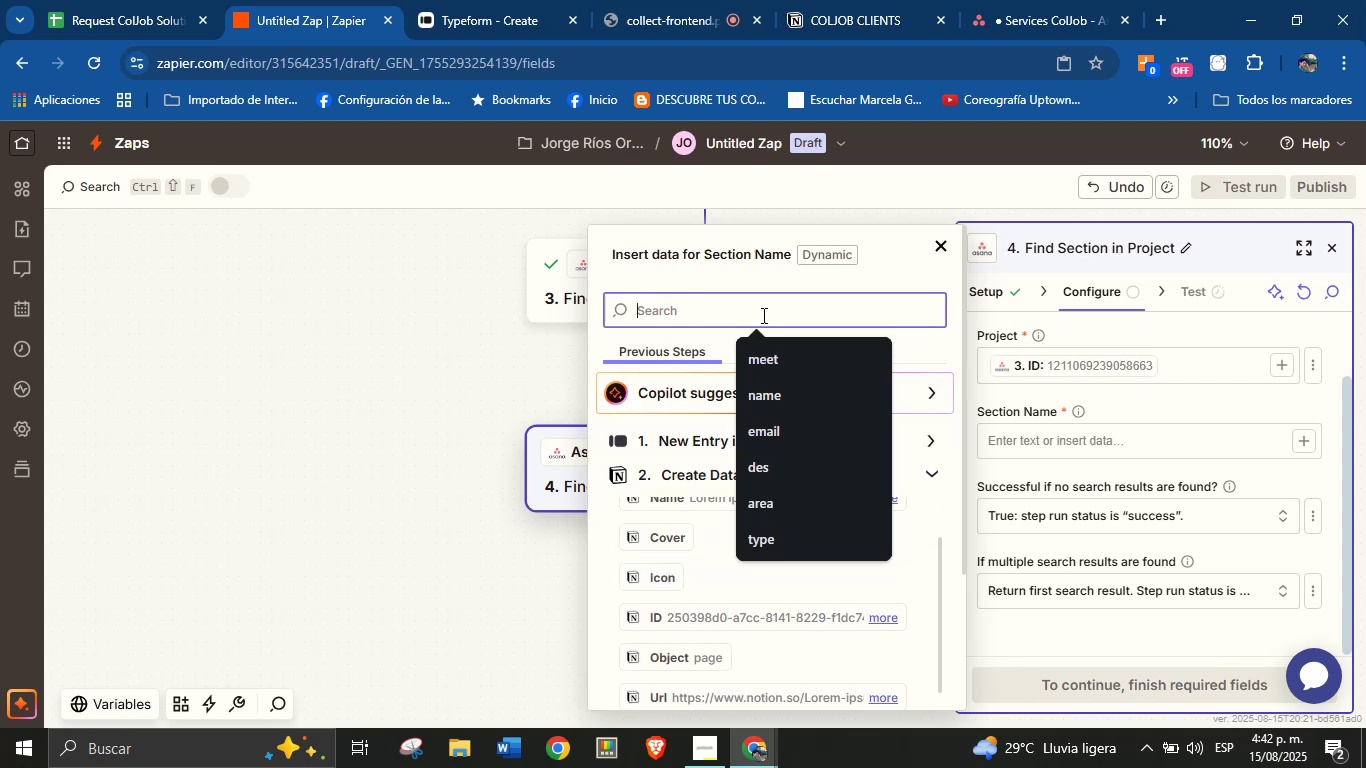 
type(ty)
 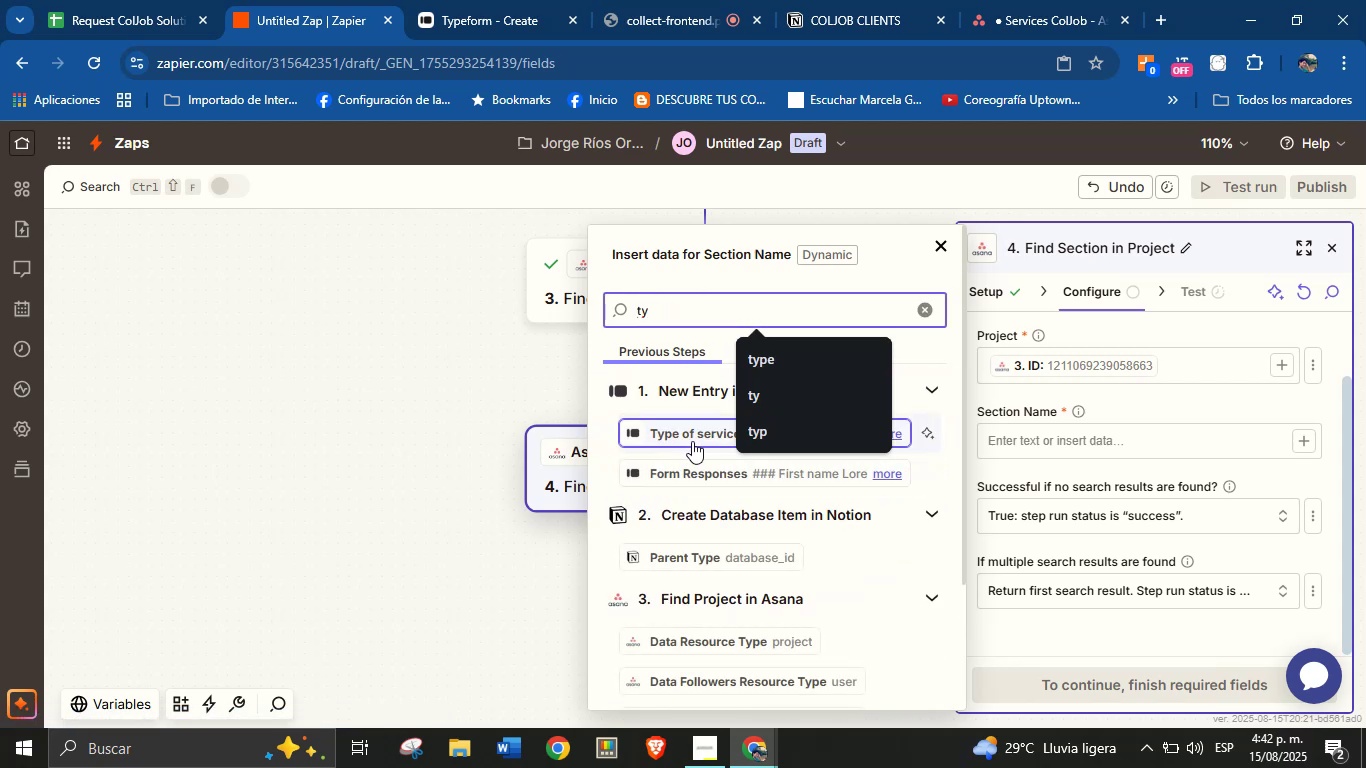 
left_click([692, 440])
 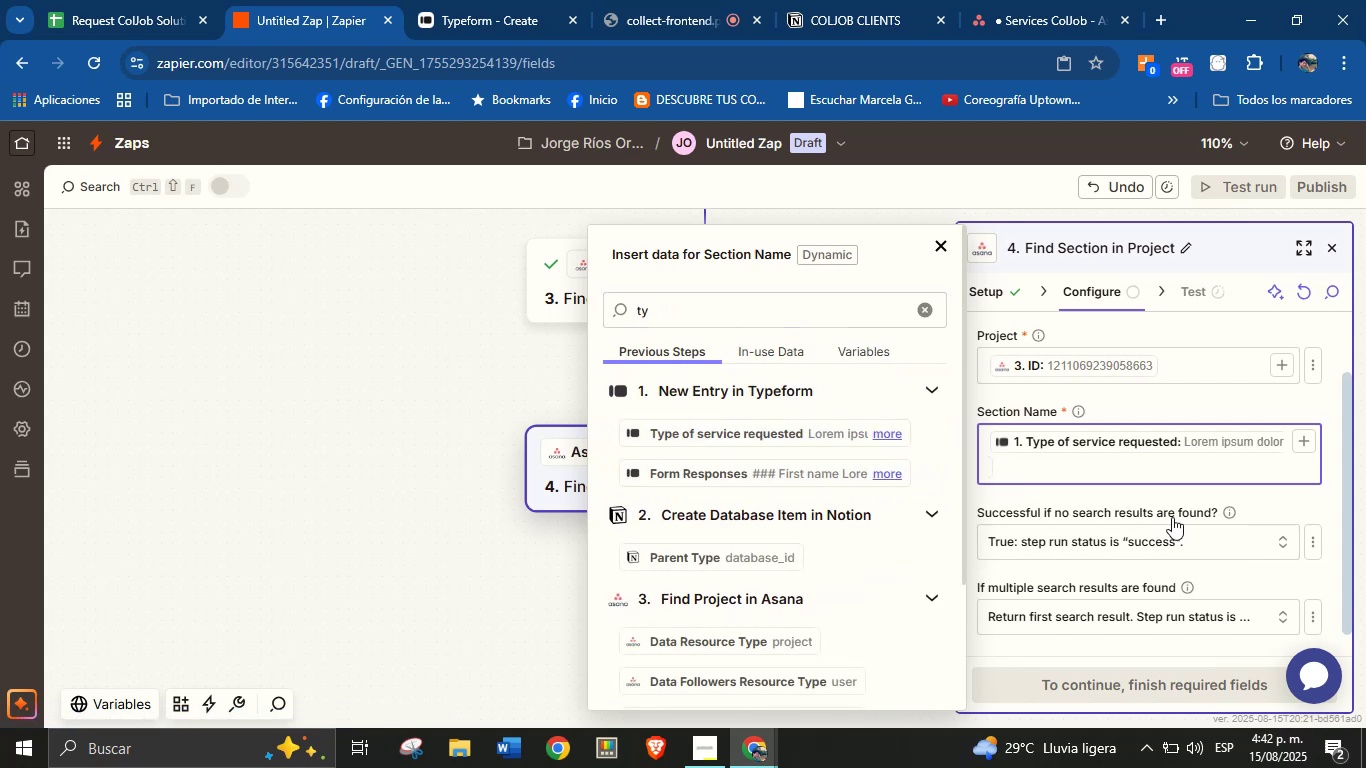 
left_click([1247, 507])
 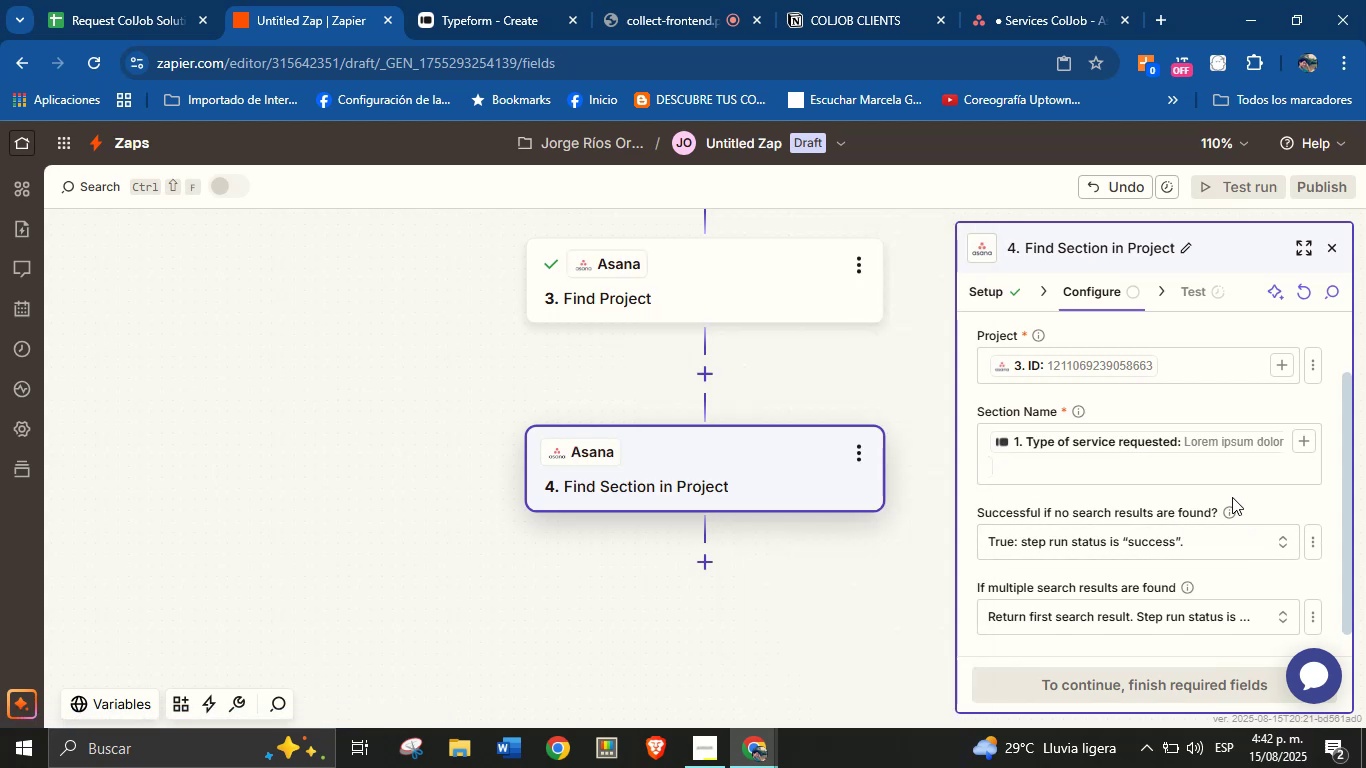 
scroll: coordinate [1197, 495], scroll_direction: down, amount: 1.0
 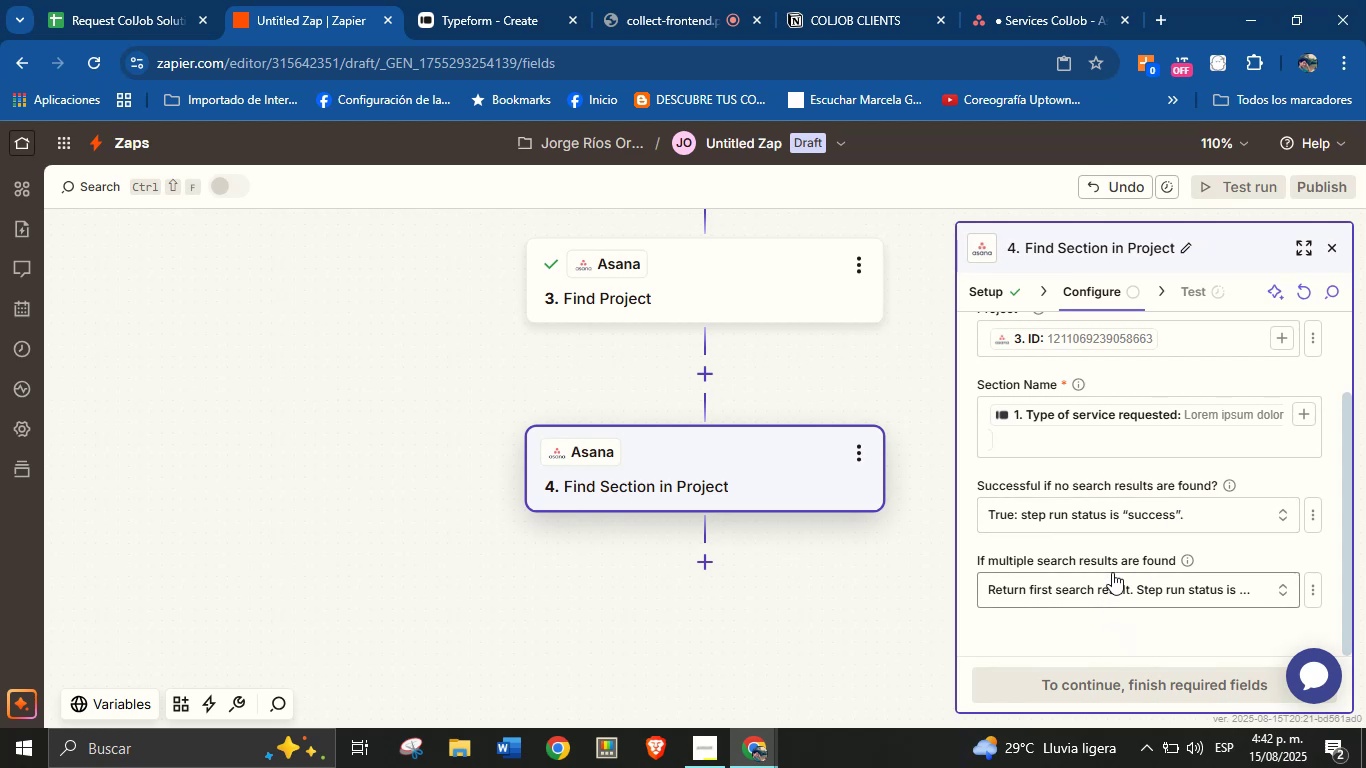 
scroll: coordinate [1118, 518], scroll_direction: up, amount: 4.0
 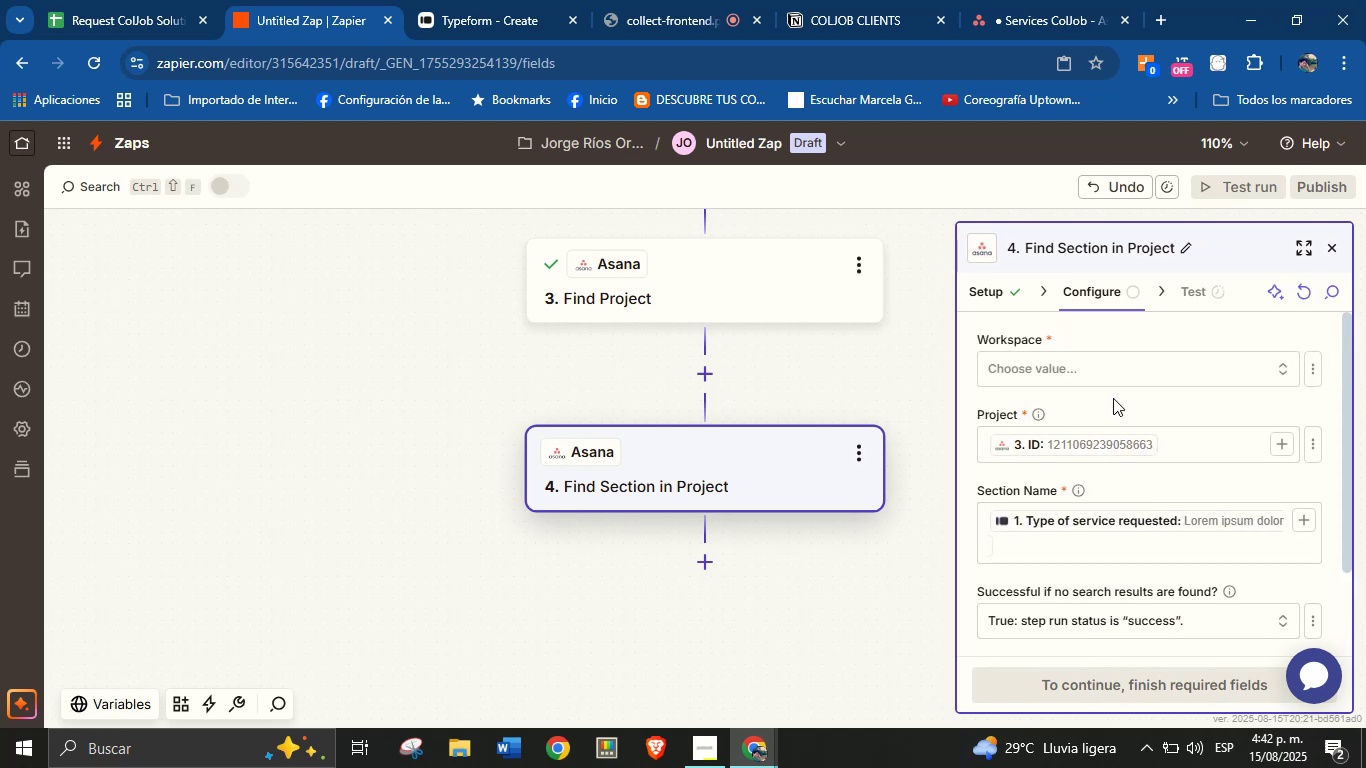 
left_click([1133, 375])
 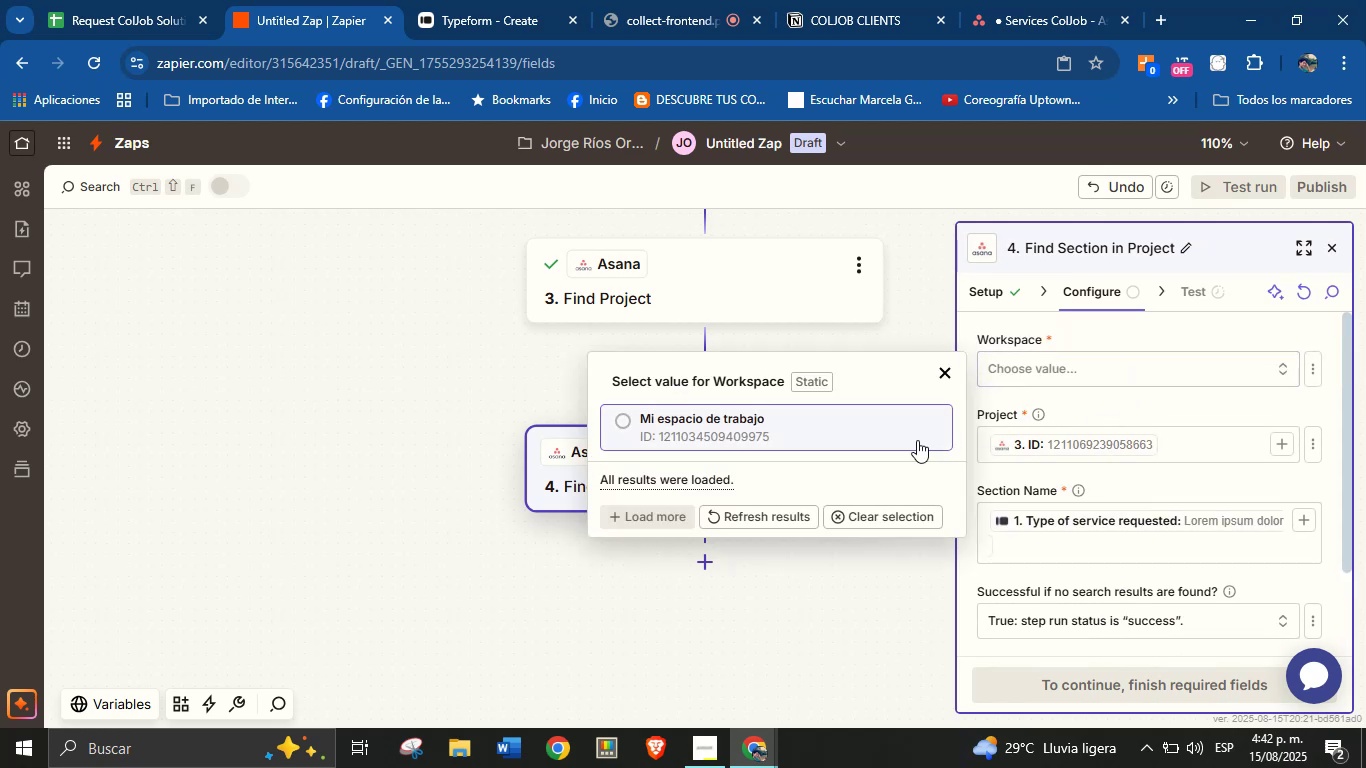 
left_click([869, 445])
 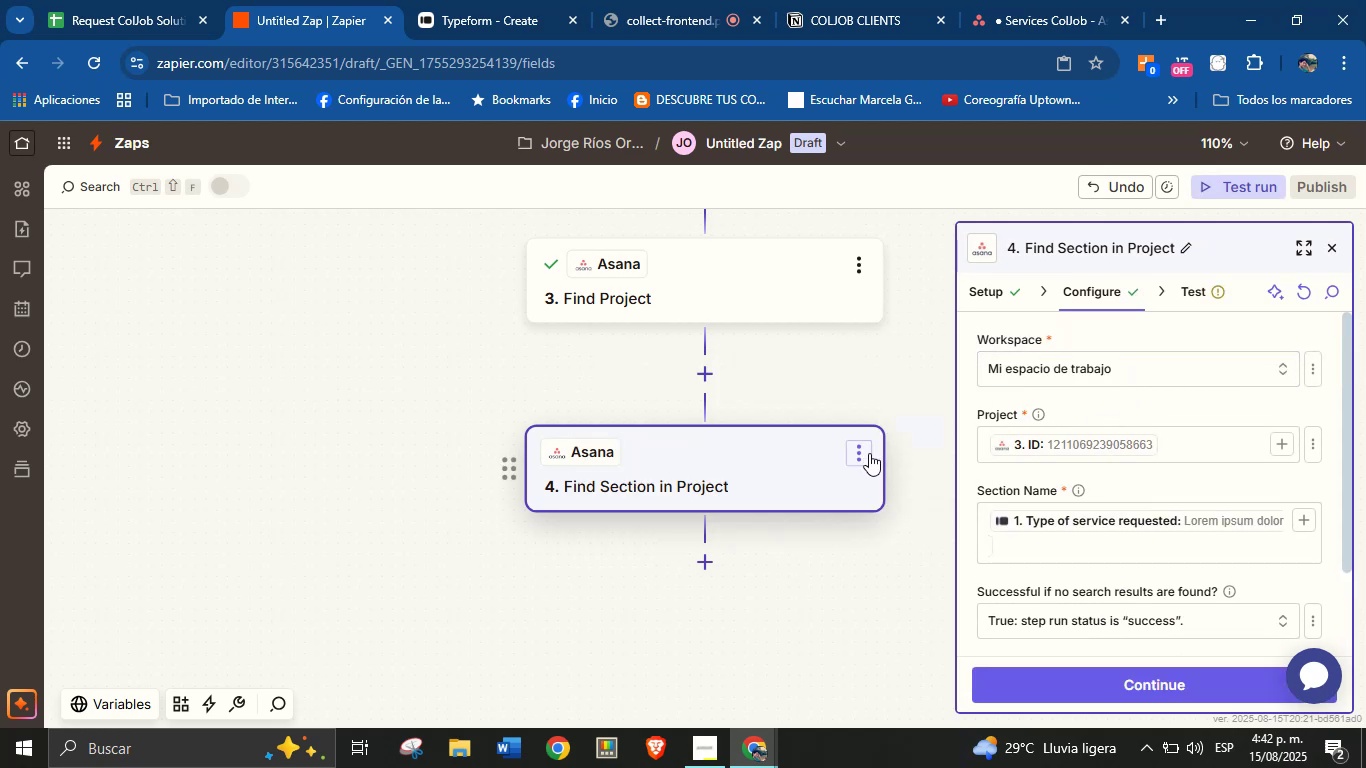 
wait(8.02)
 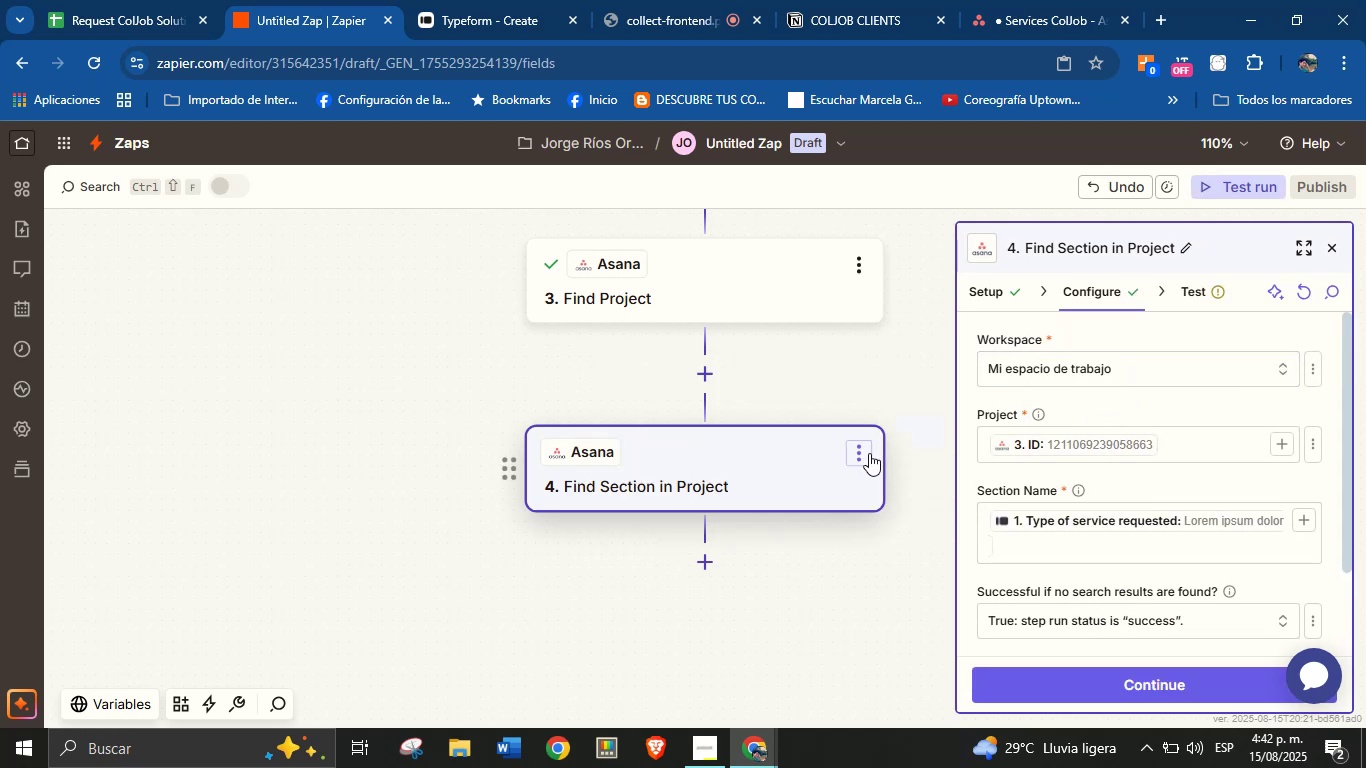 
left_click([1117, 673])
 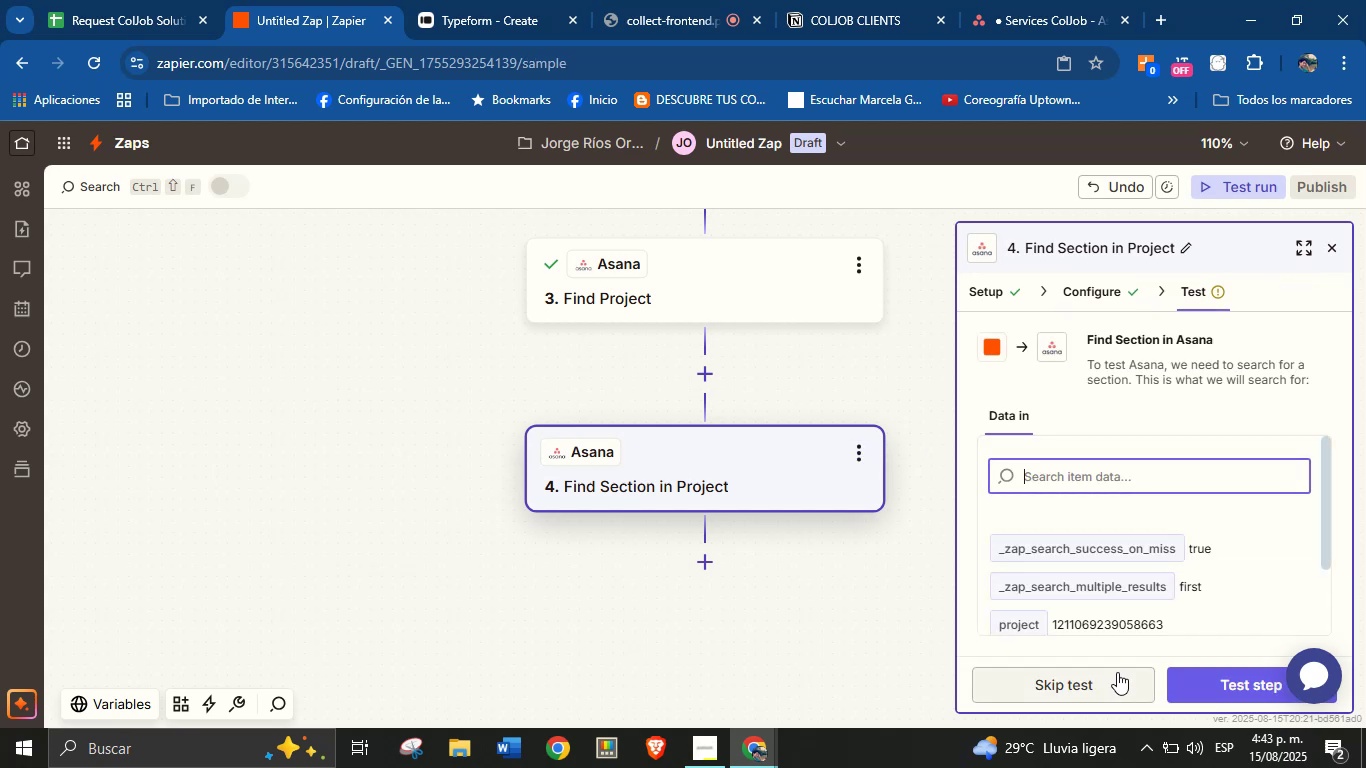 
mouse_move([1137, 579])
 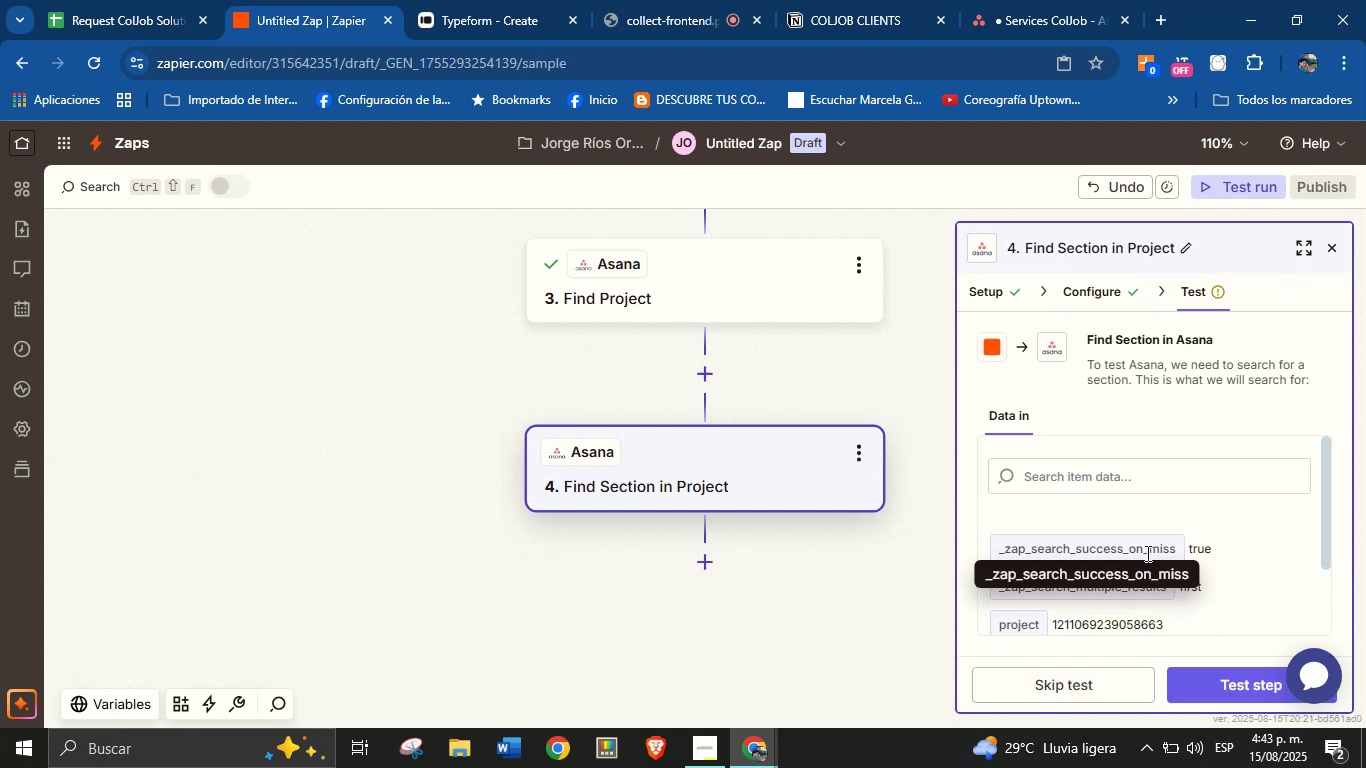 
scroll: coordinate [1164, 564], scroll_direction: down, amount: 2.0
 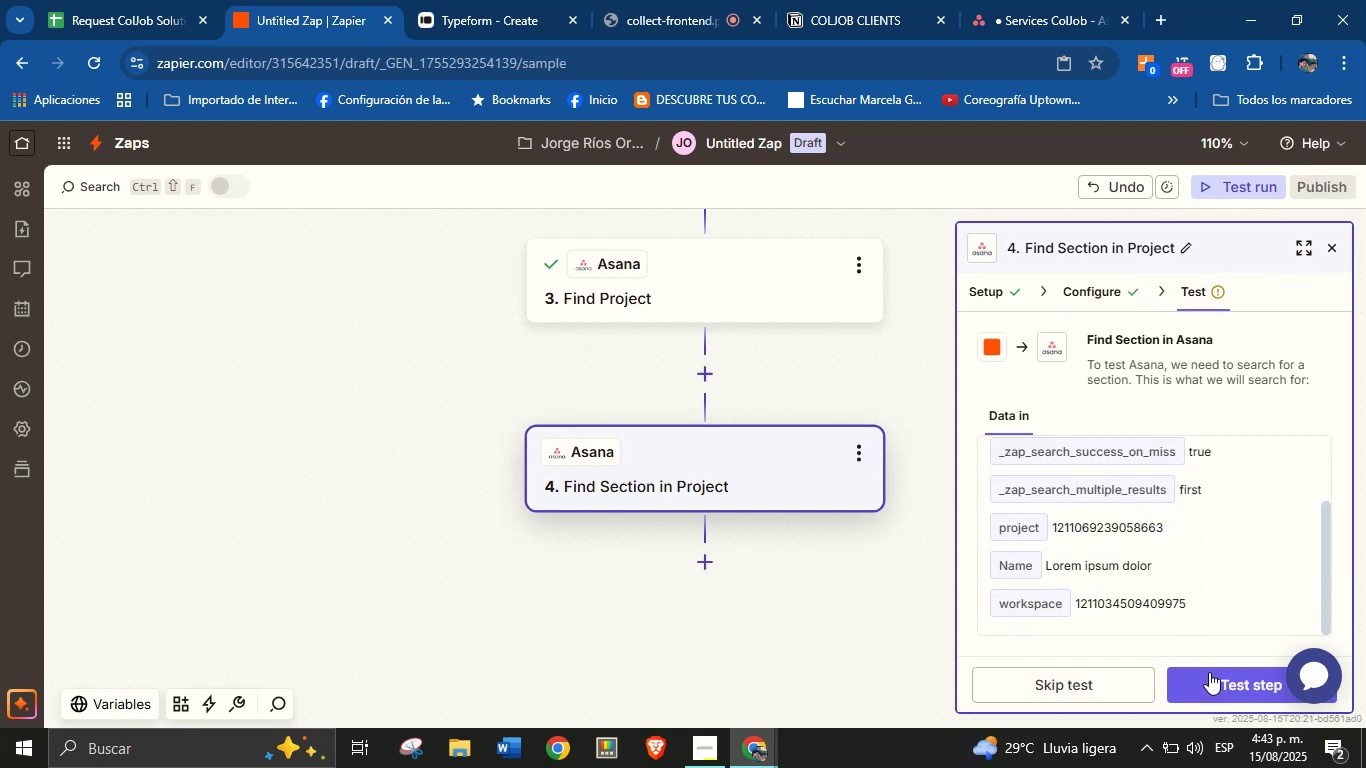 
left_click([1210, 684])
 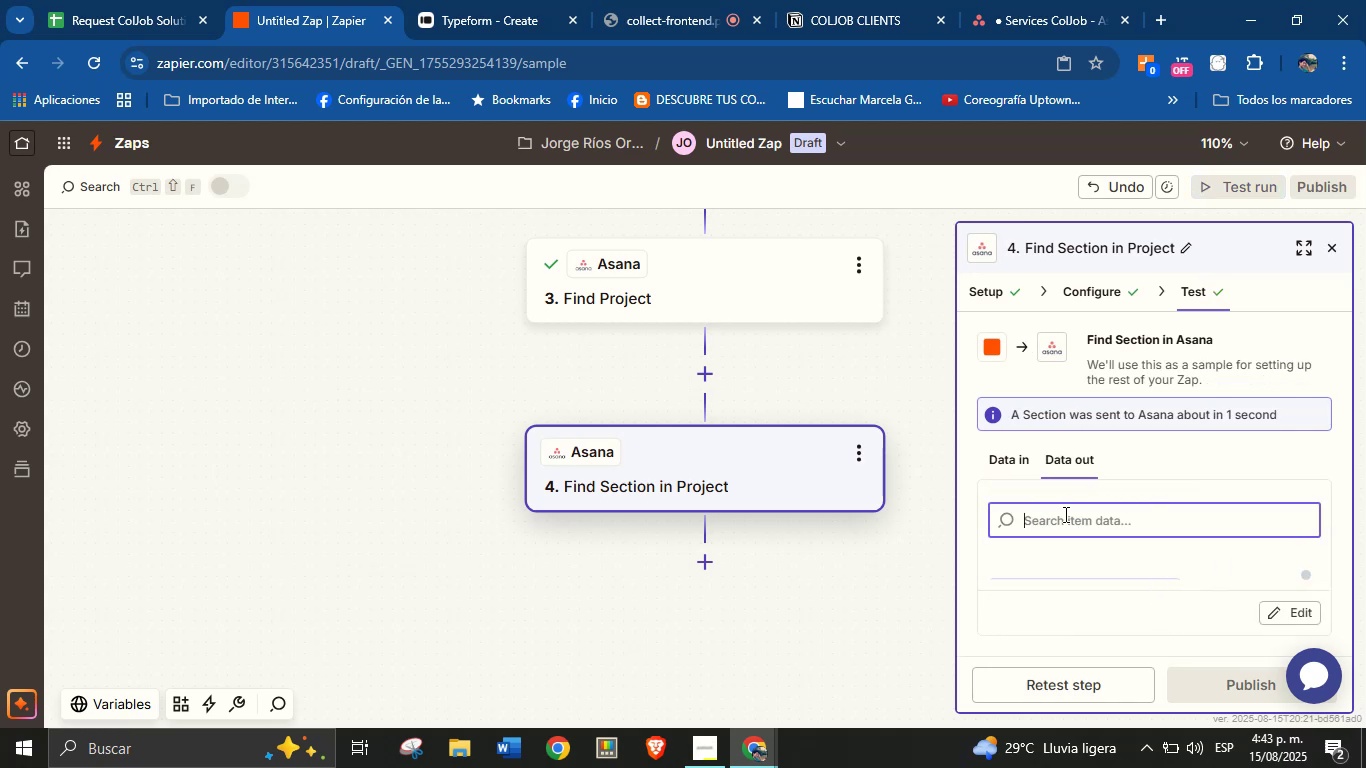 
left_click_drag(start_coordinate=[921, 584], to_coordinate=[919, 552])
 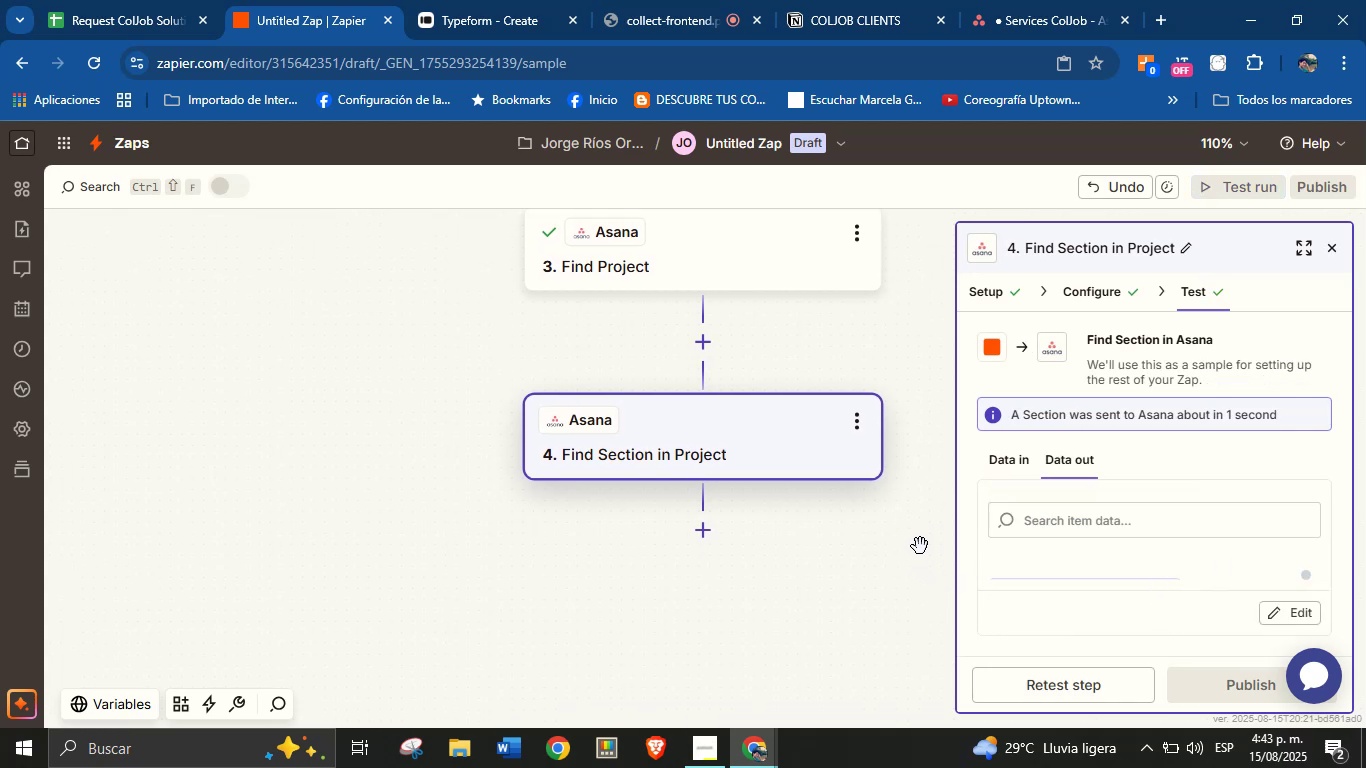 
left_click_drag(start_coordinate=[917, 545], to_coordinate=[894, 574])
 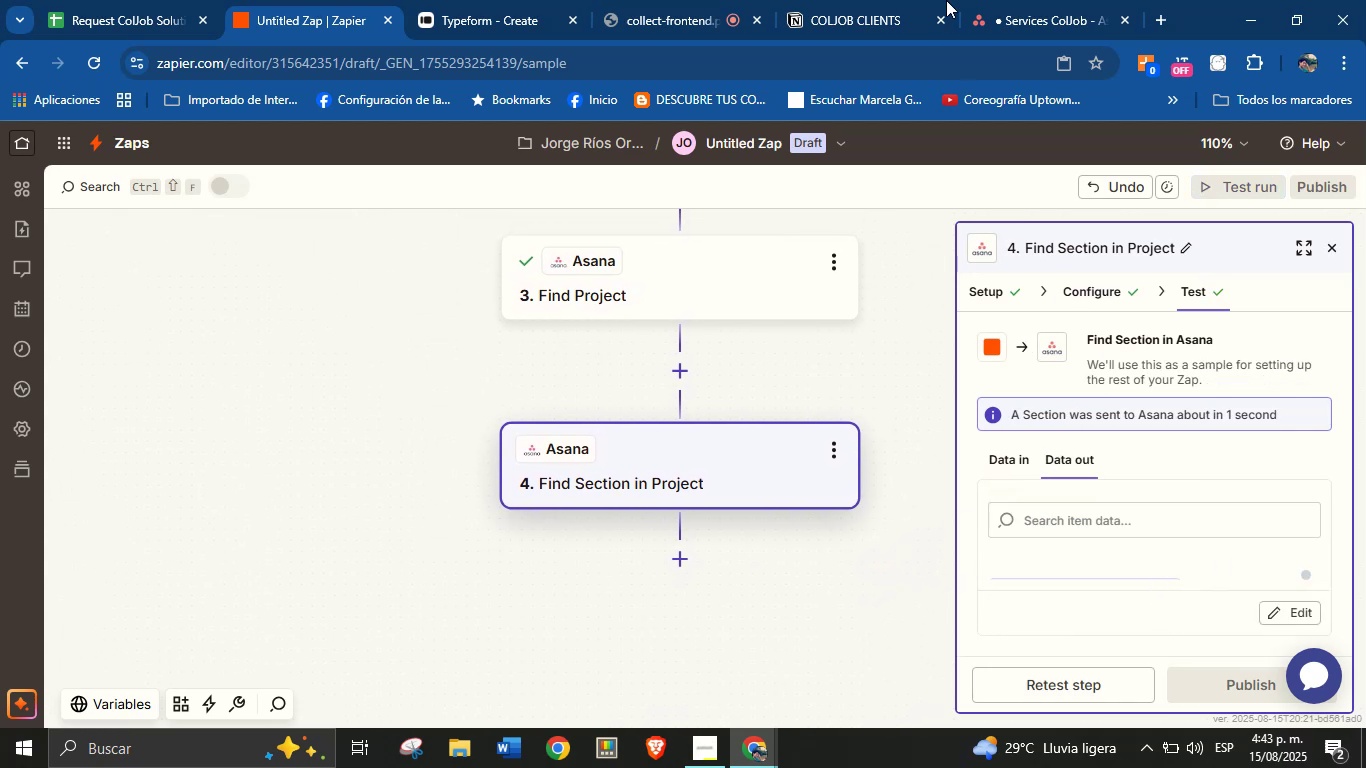 
left_click([1003, 0])
 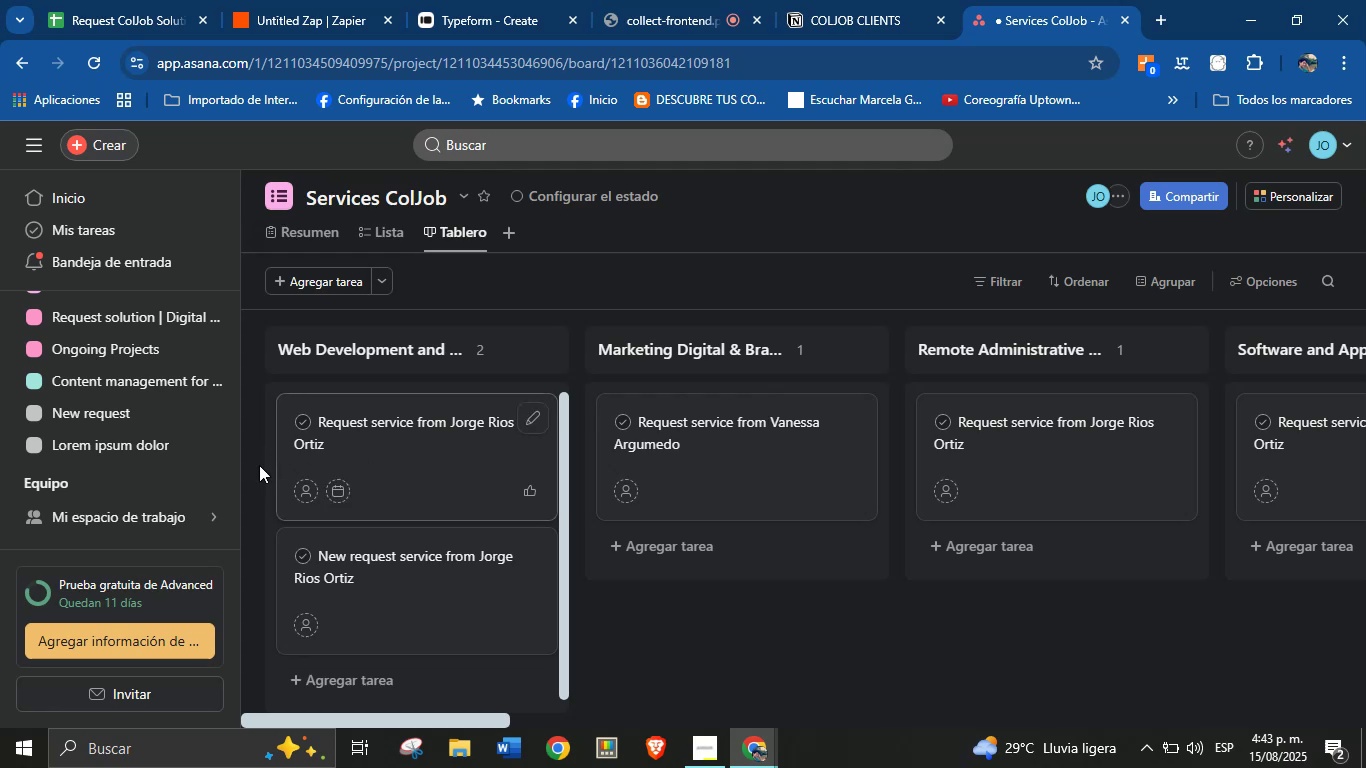 
left_click([122, 423])
 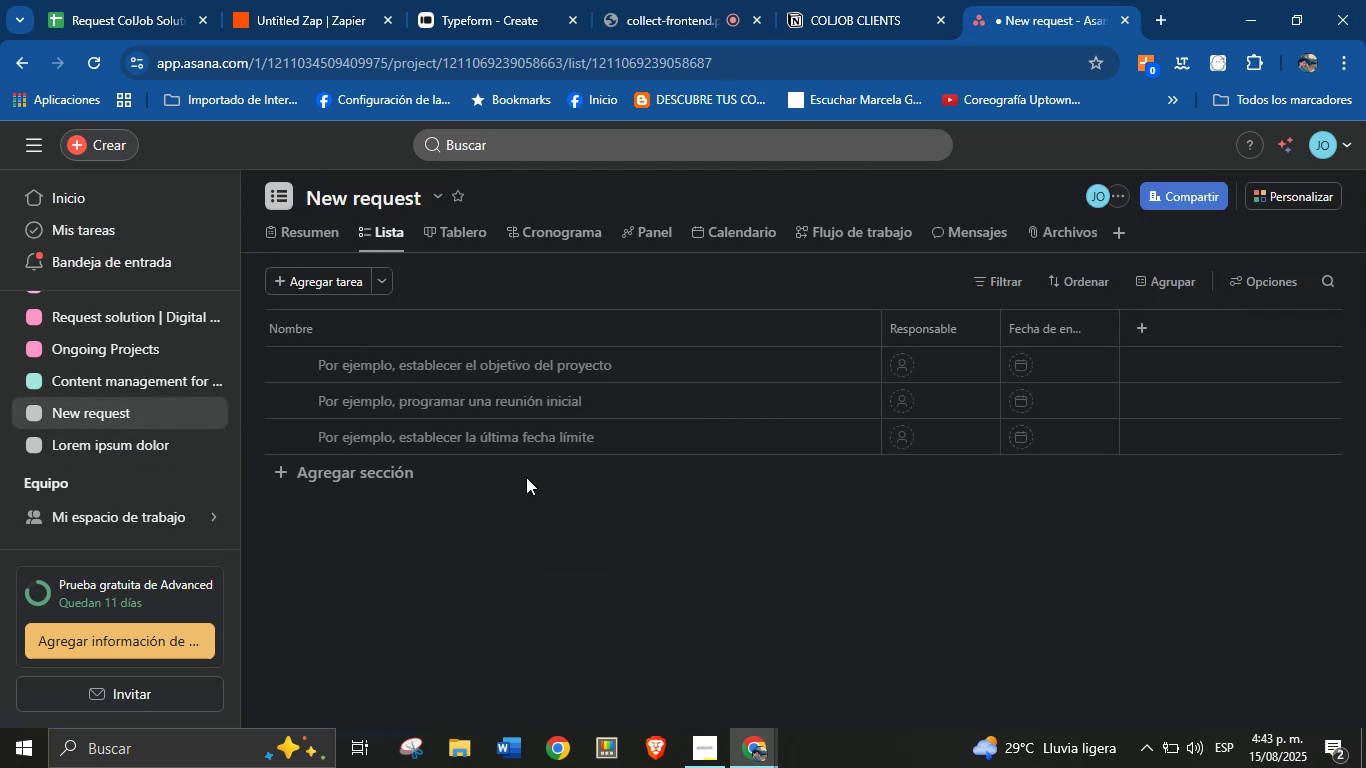 
left_click([448, 239])
 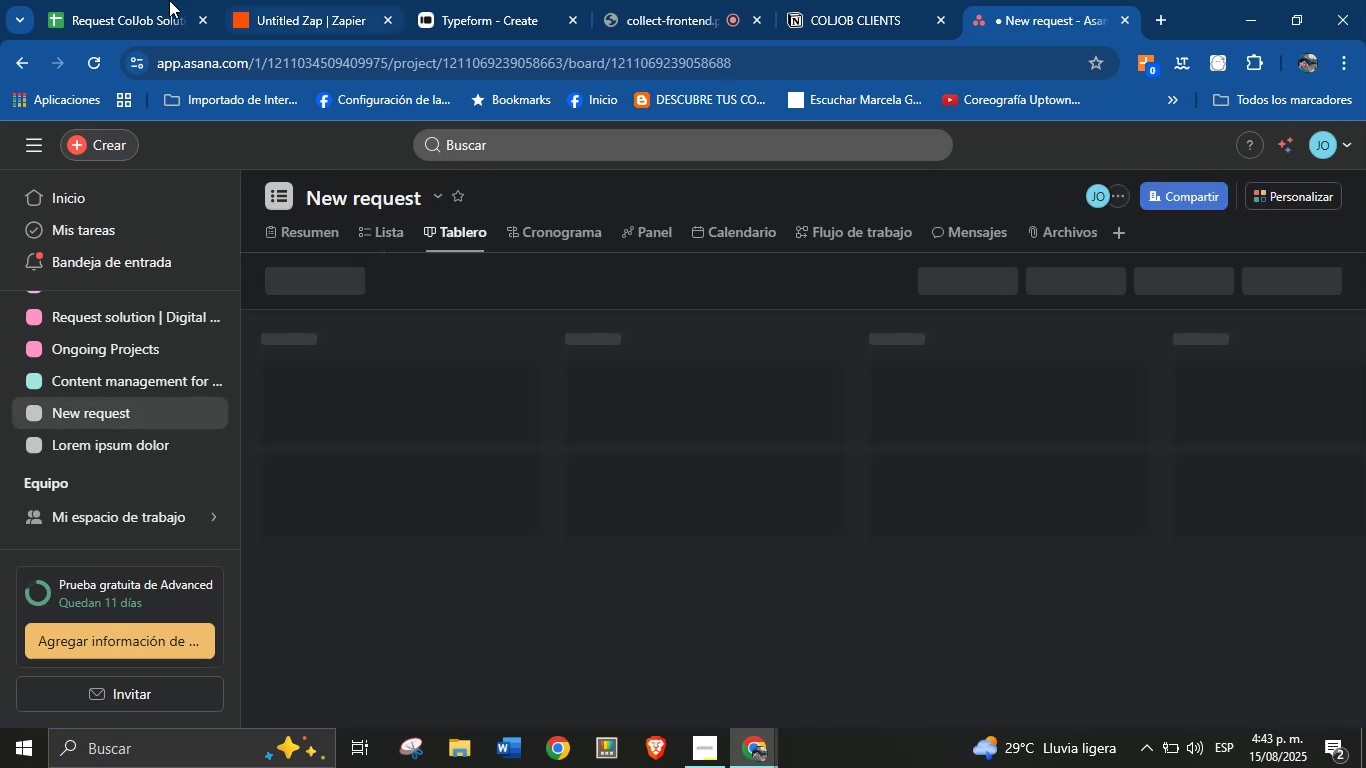 
left_click([127, 0])
 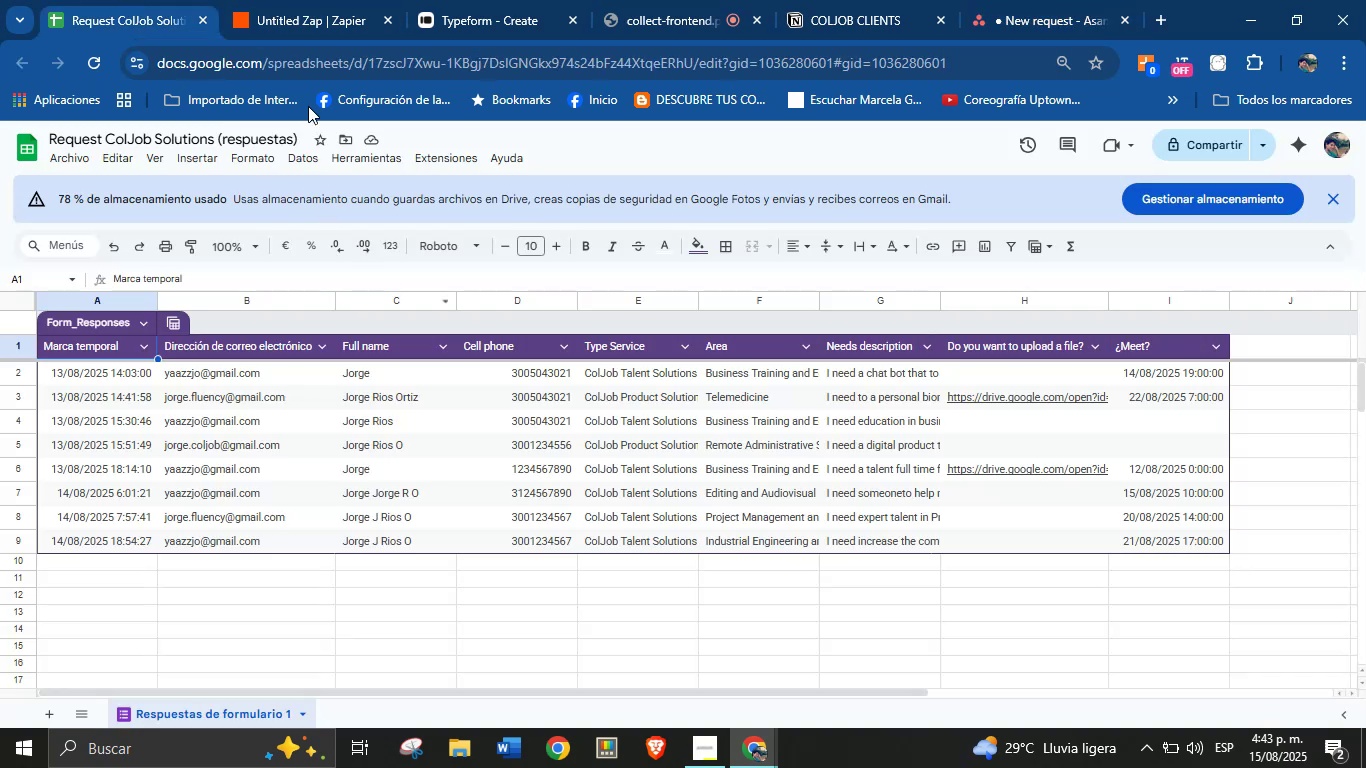 
left_click([324, 0])
 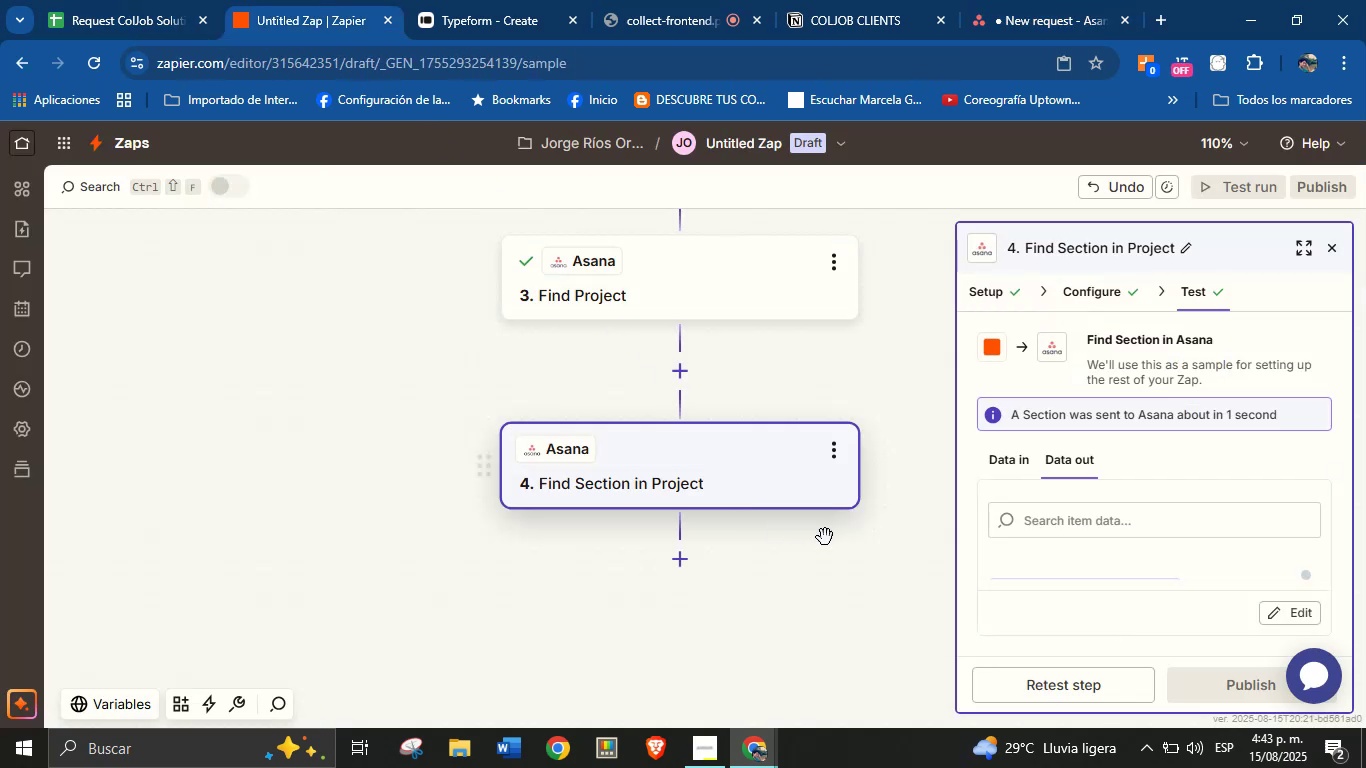 
left_click_drag(start_coordinate=[905, 460], to_coordinate=[890, 503])
 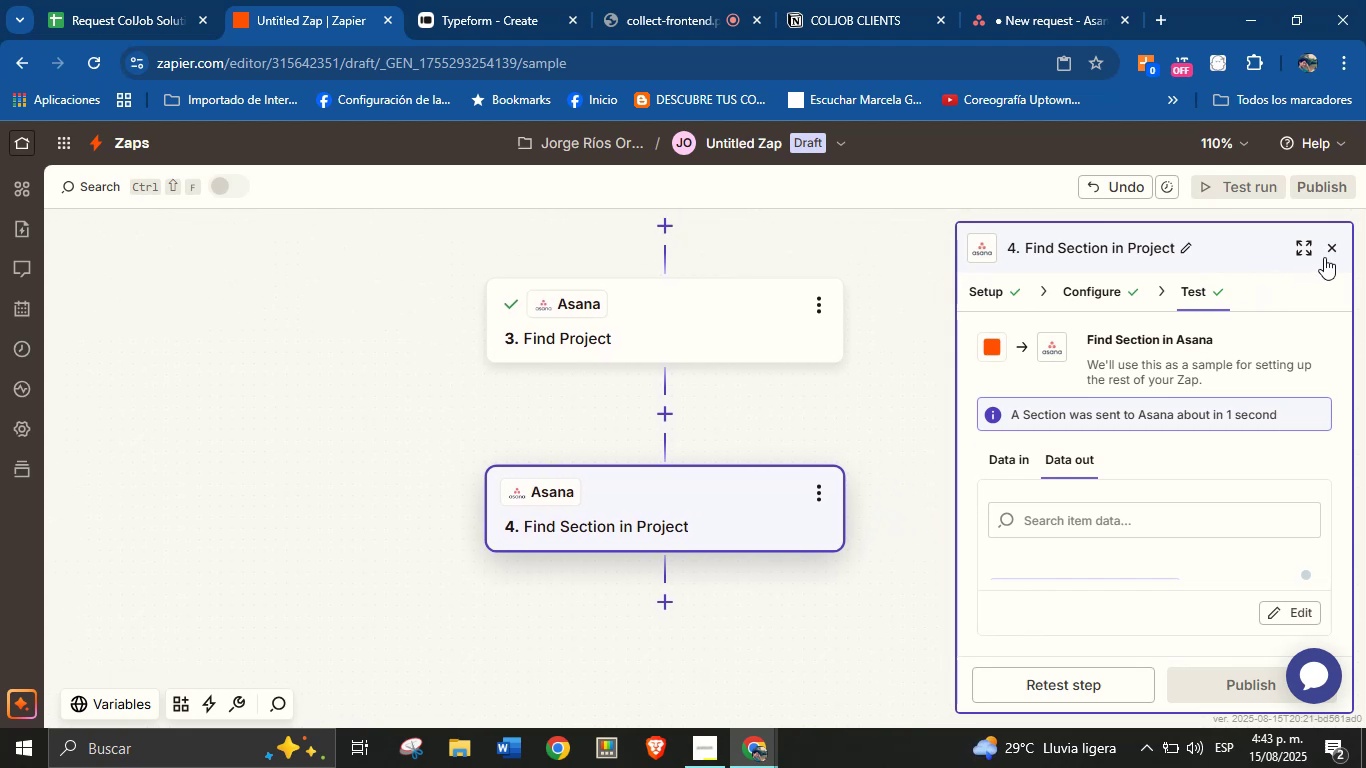 
left_click([1331, 252])
 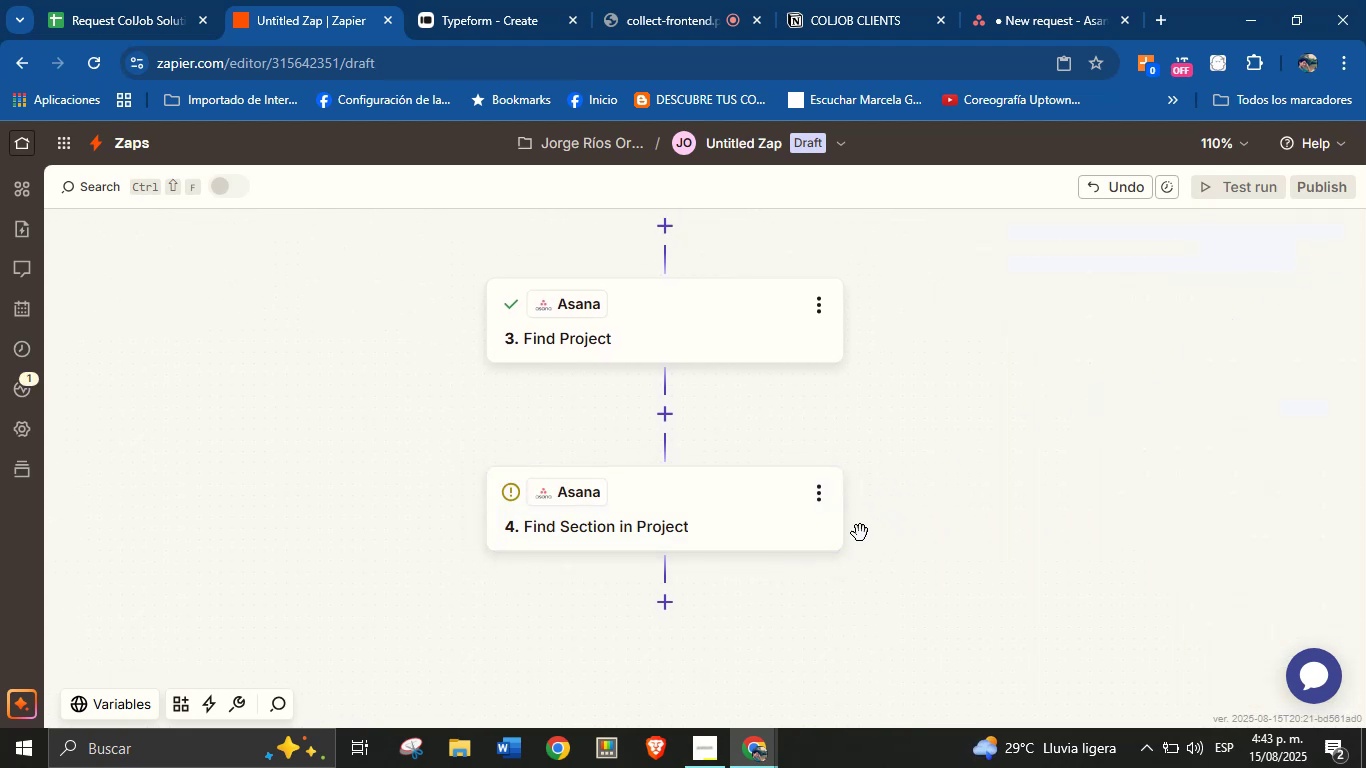 
left_click([708, 511])
 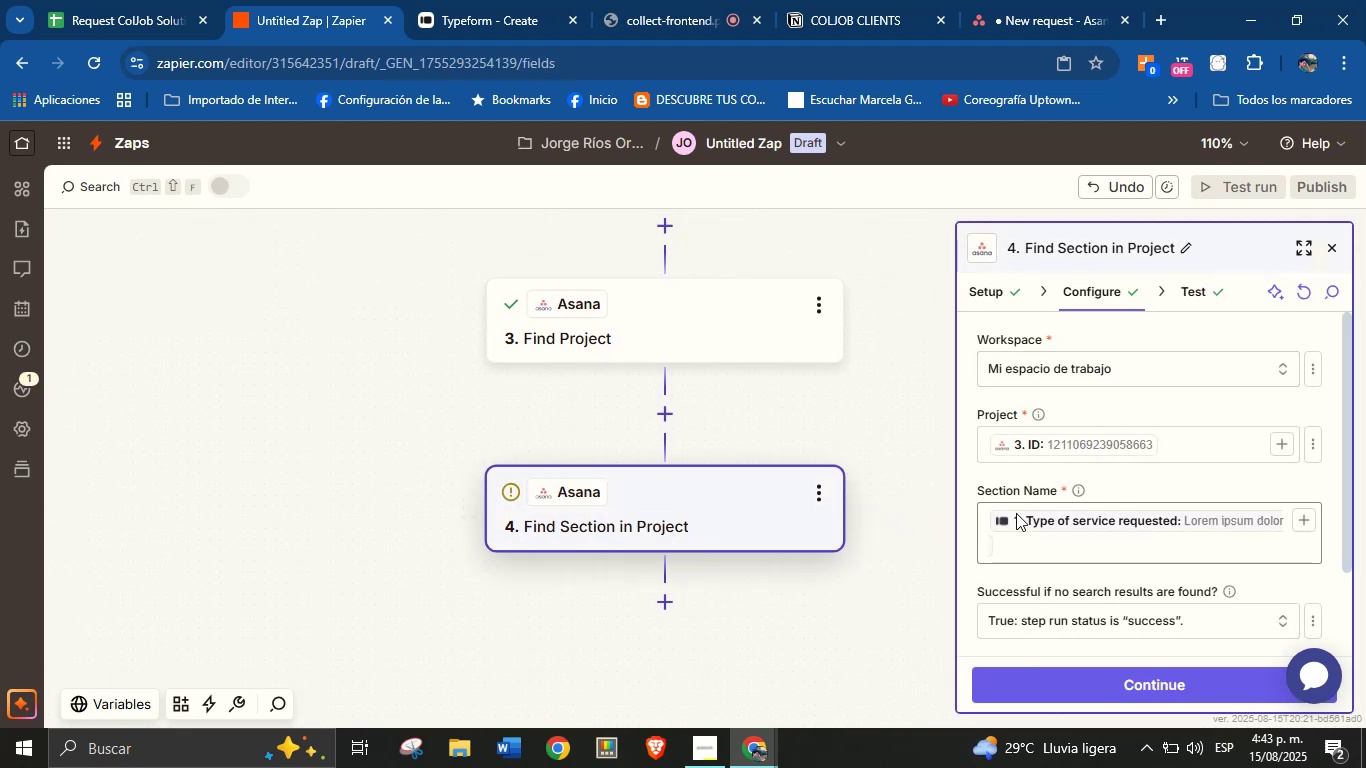 
scroll: coordinate [1088, 492], scroll_direction: down, amount: 1.0
 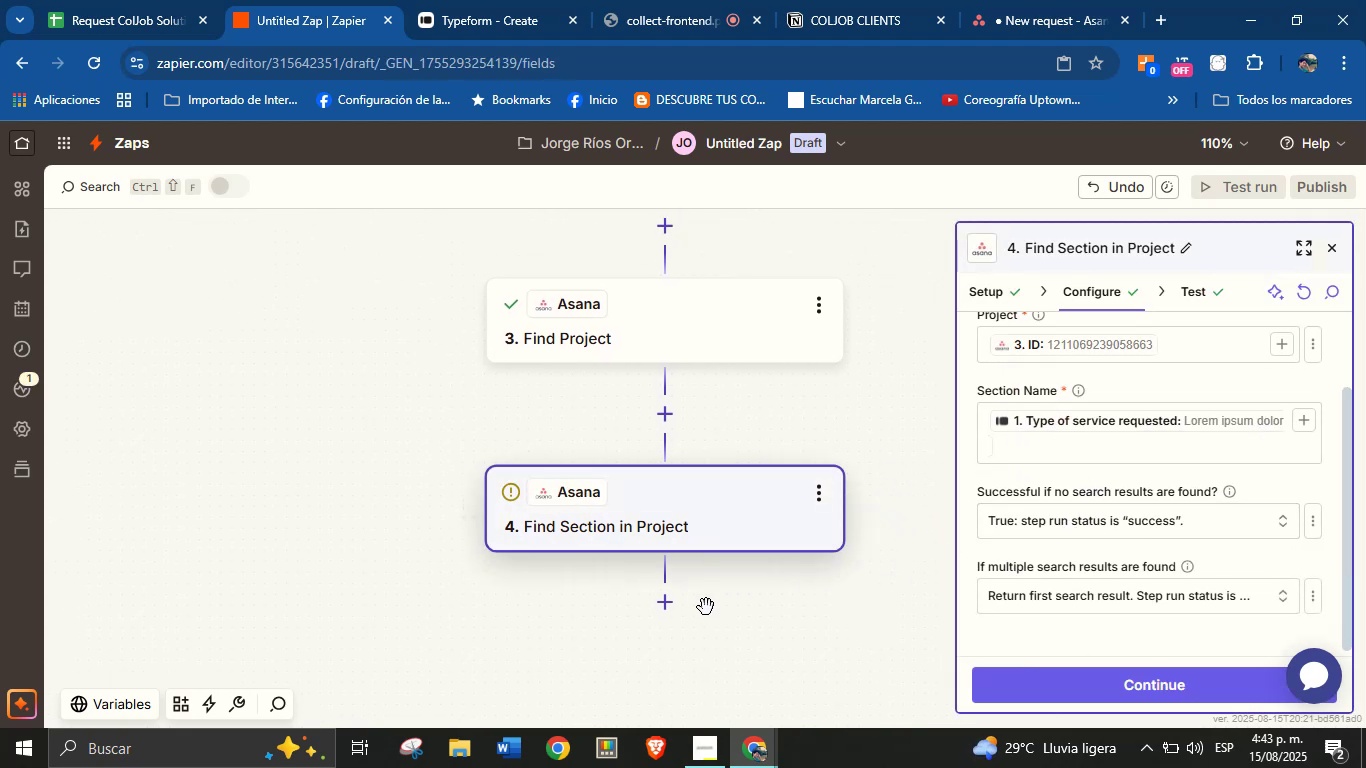 
mouse_move([697, 622])
 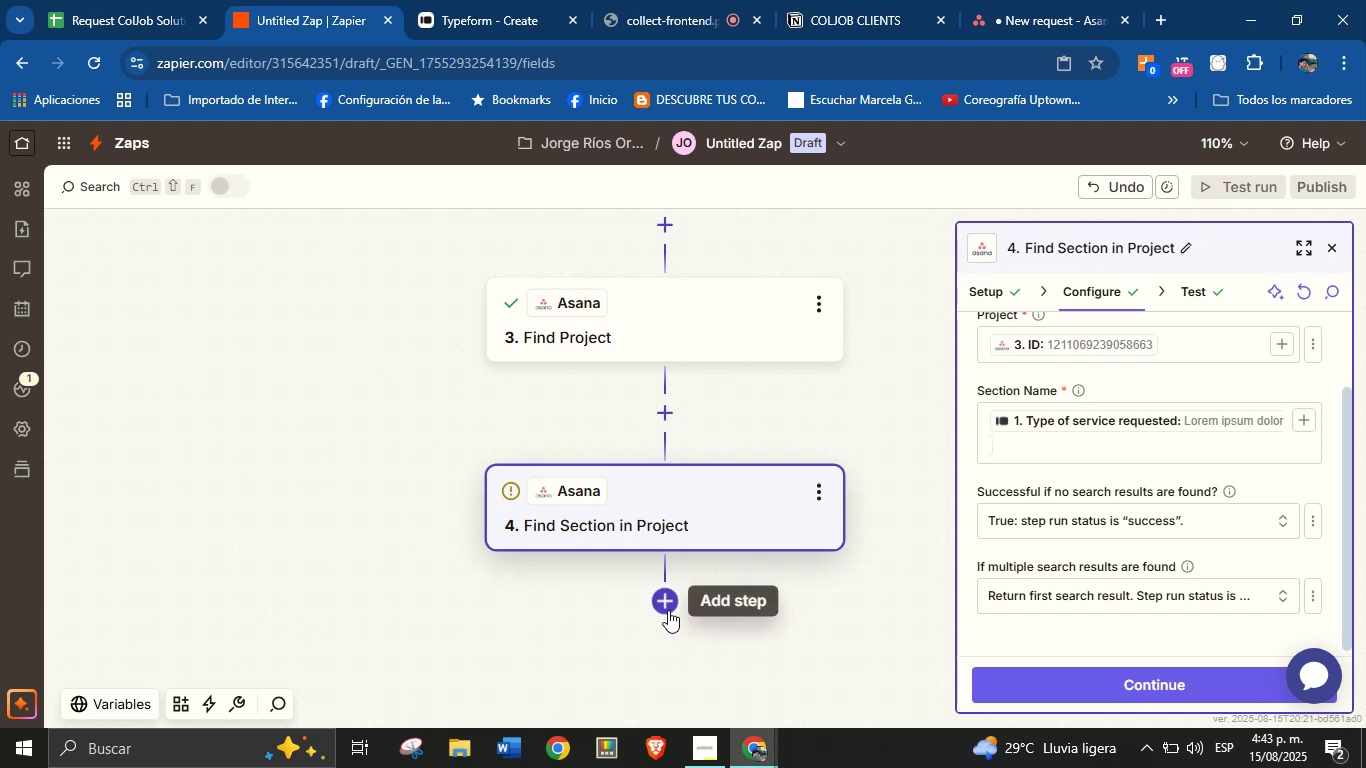 
left_click([667, 603])
 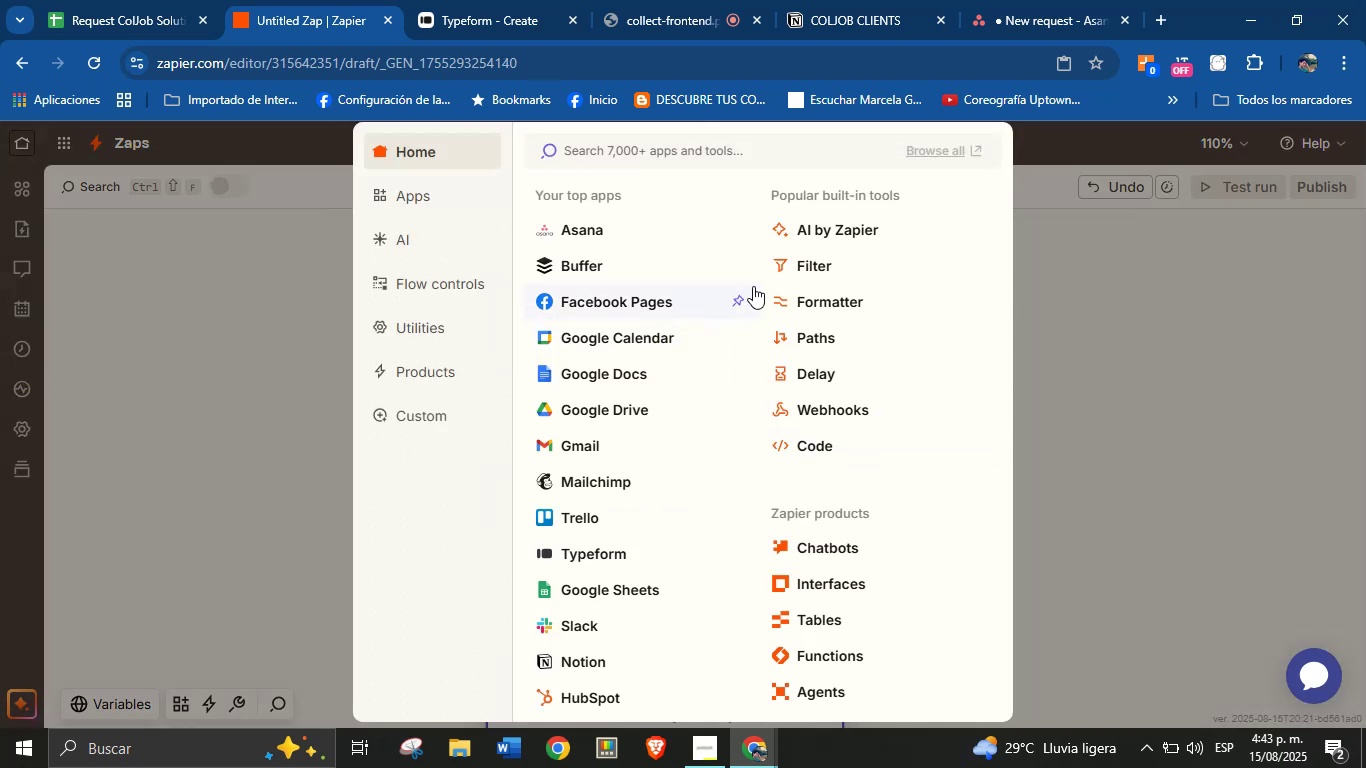 
left_click([827, 331])
 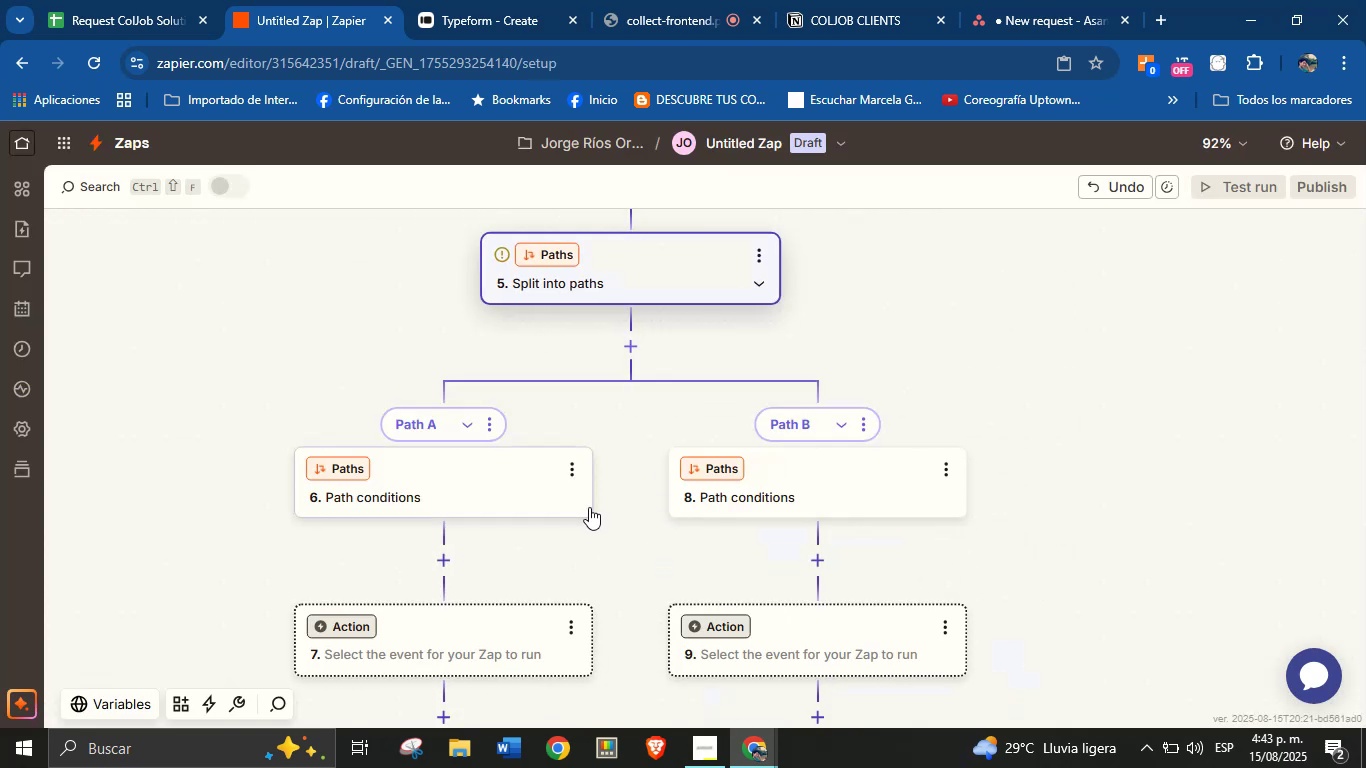 
left_click([495, 424])
 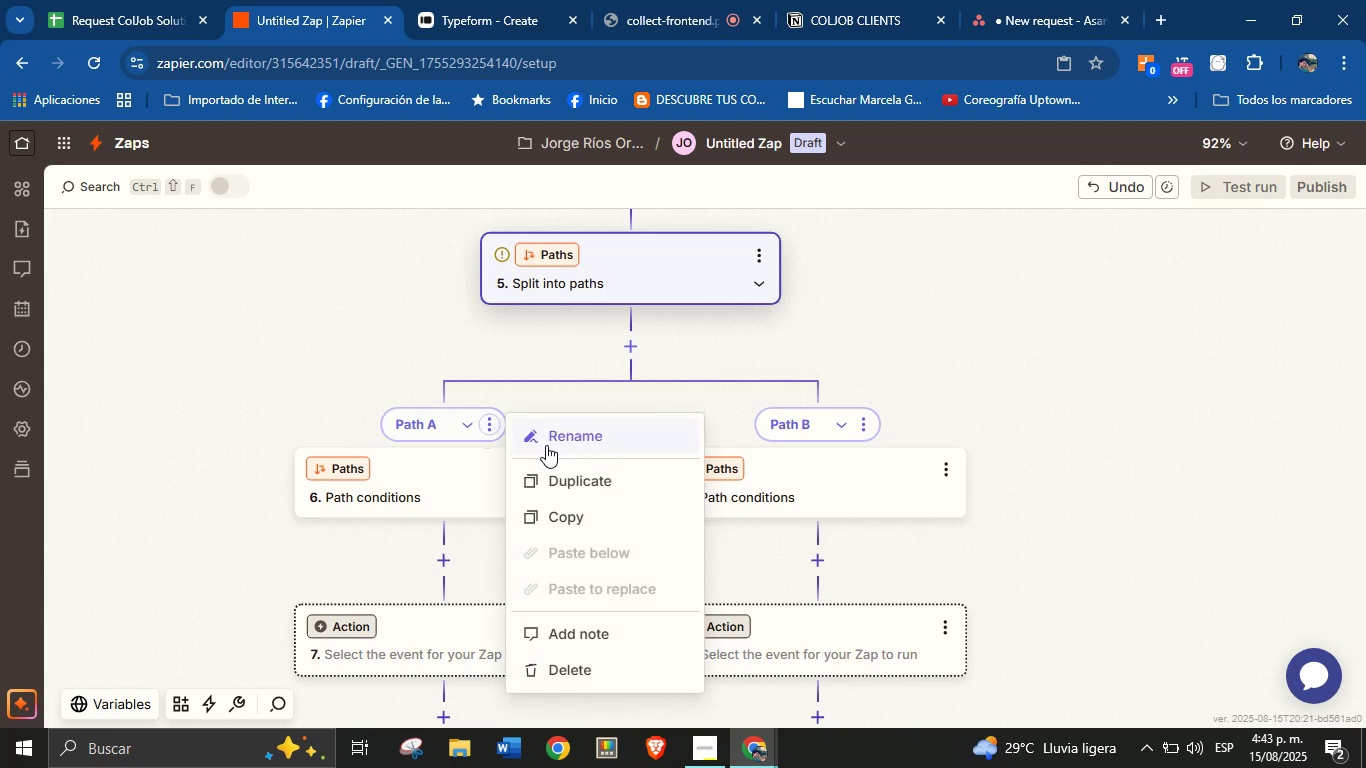 
left_click([546, 445])
 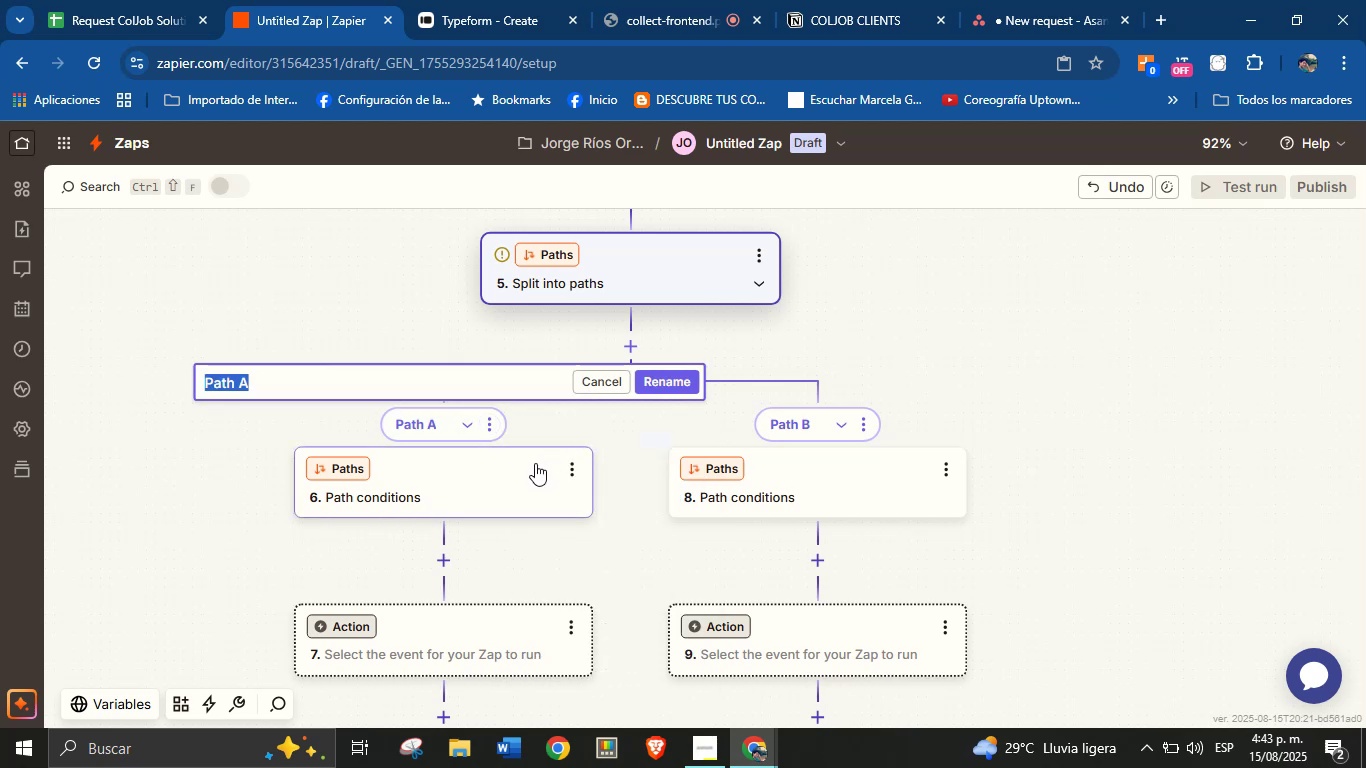 
wait(5.6)
 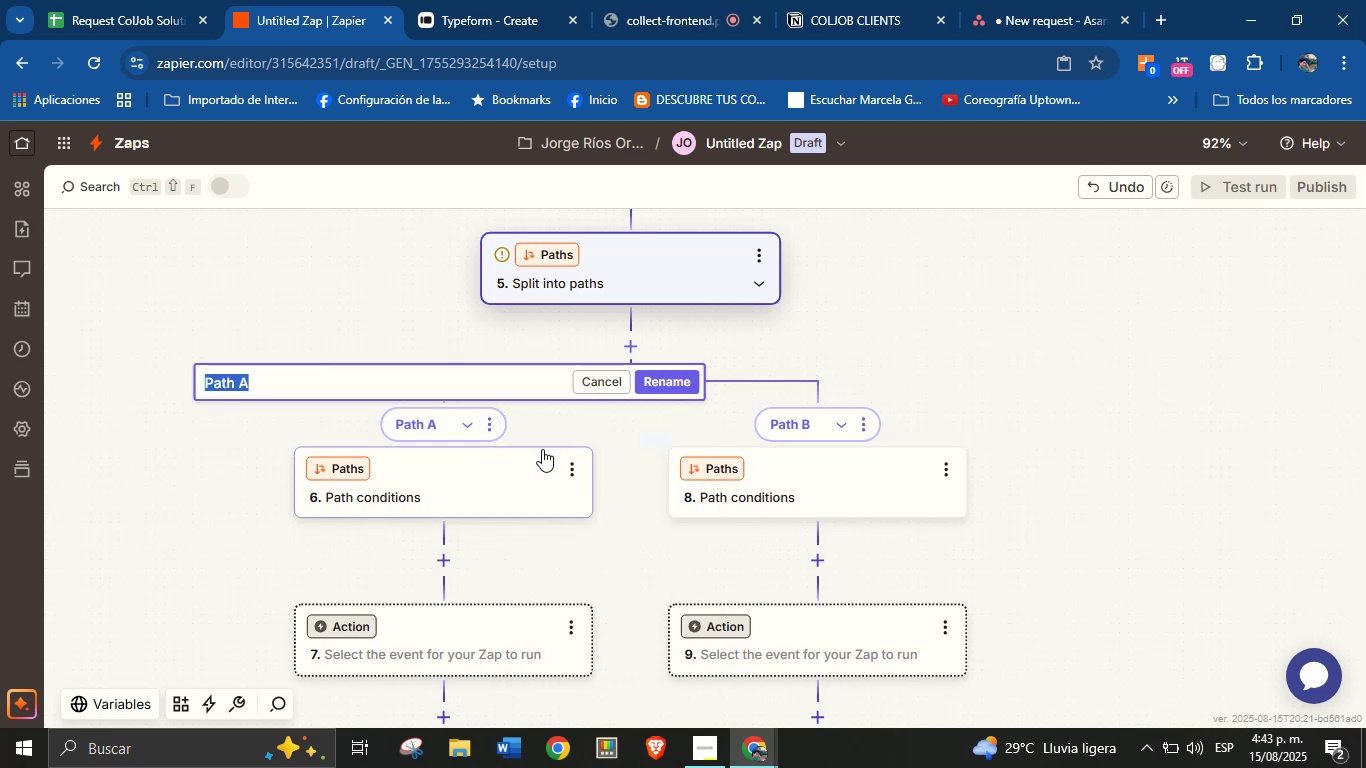 
key(CapsLock)
 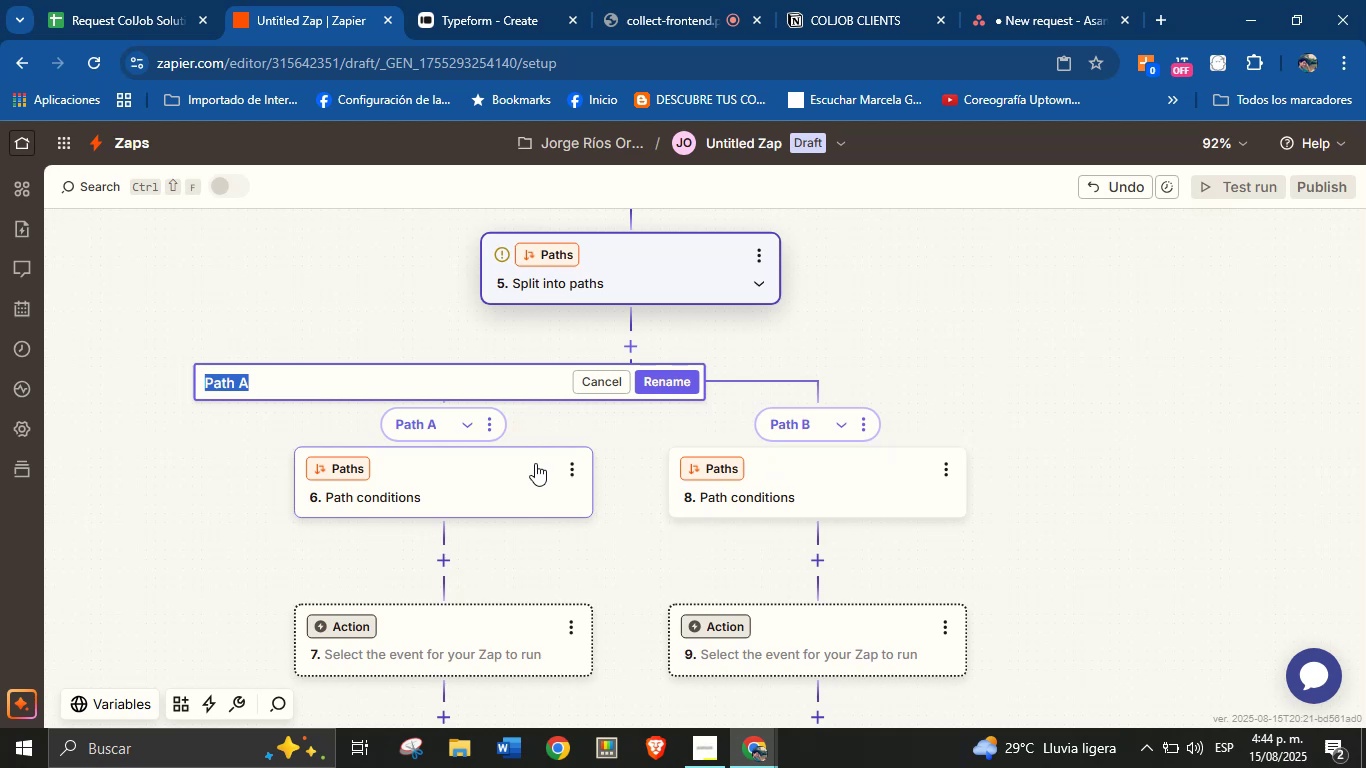 
wait(8.96)
 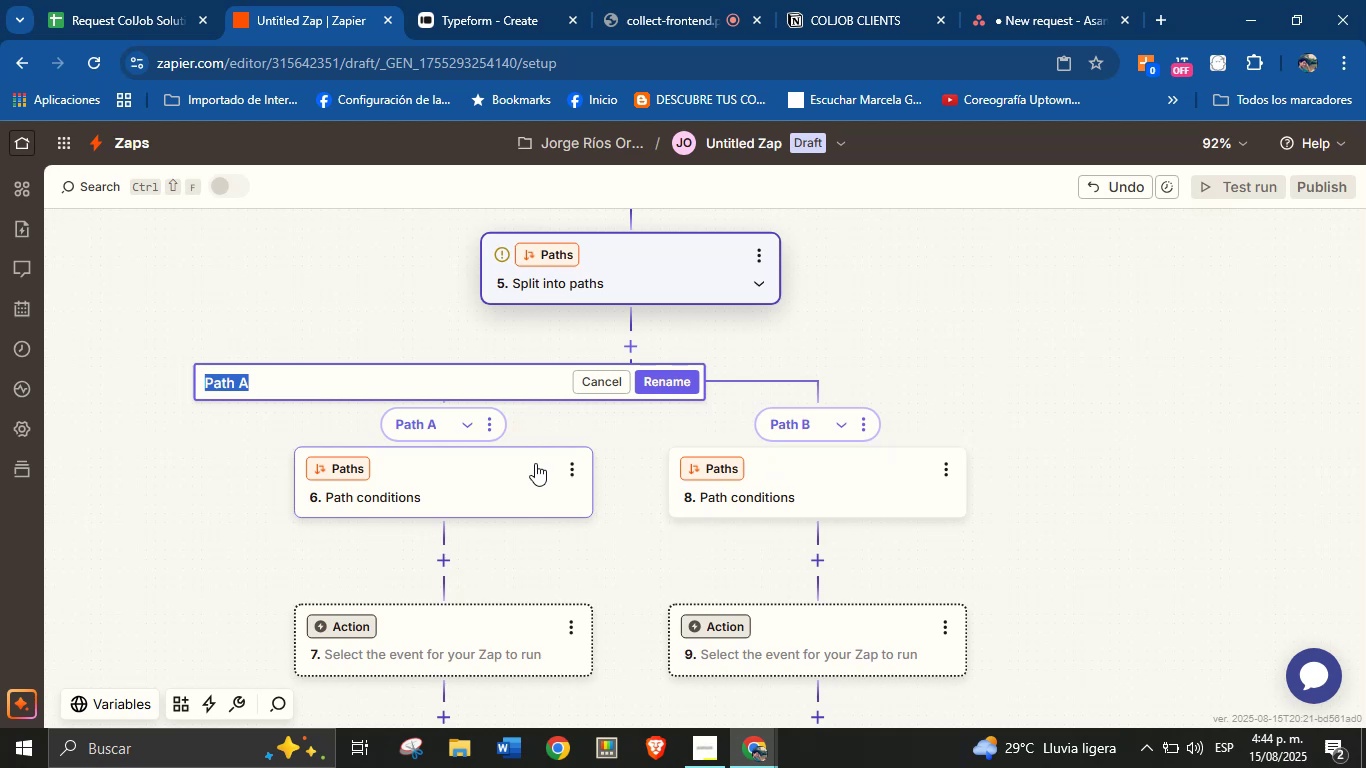 
type(Created Sect)
key(Backspace)
key(Backspace)
type(Sect Created)
 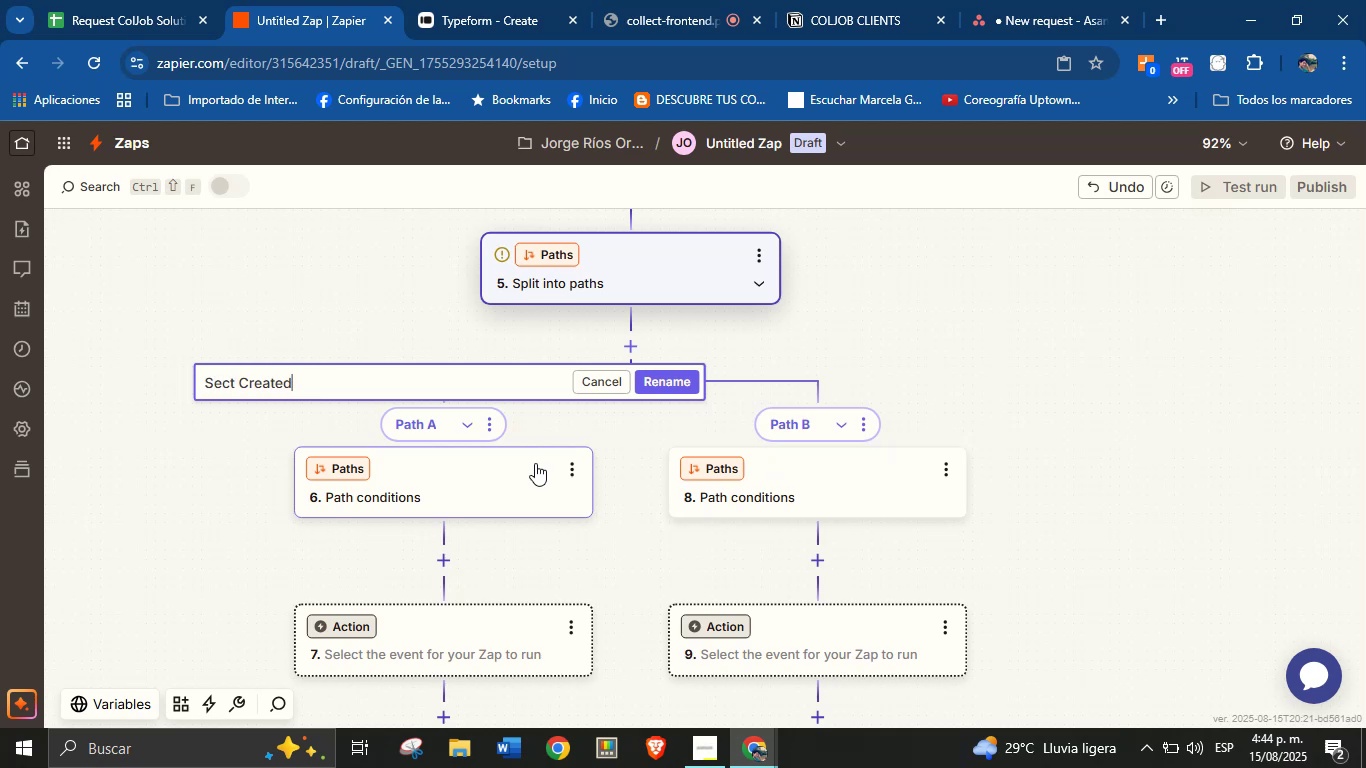 
left_click([662, 379])
 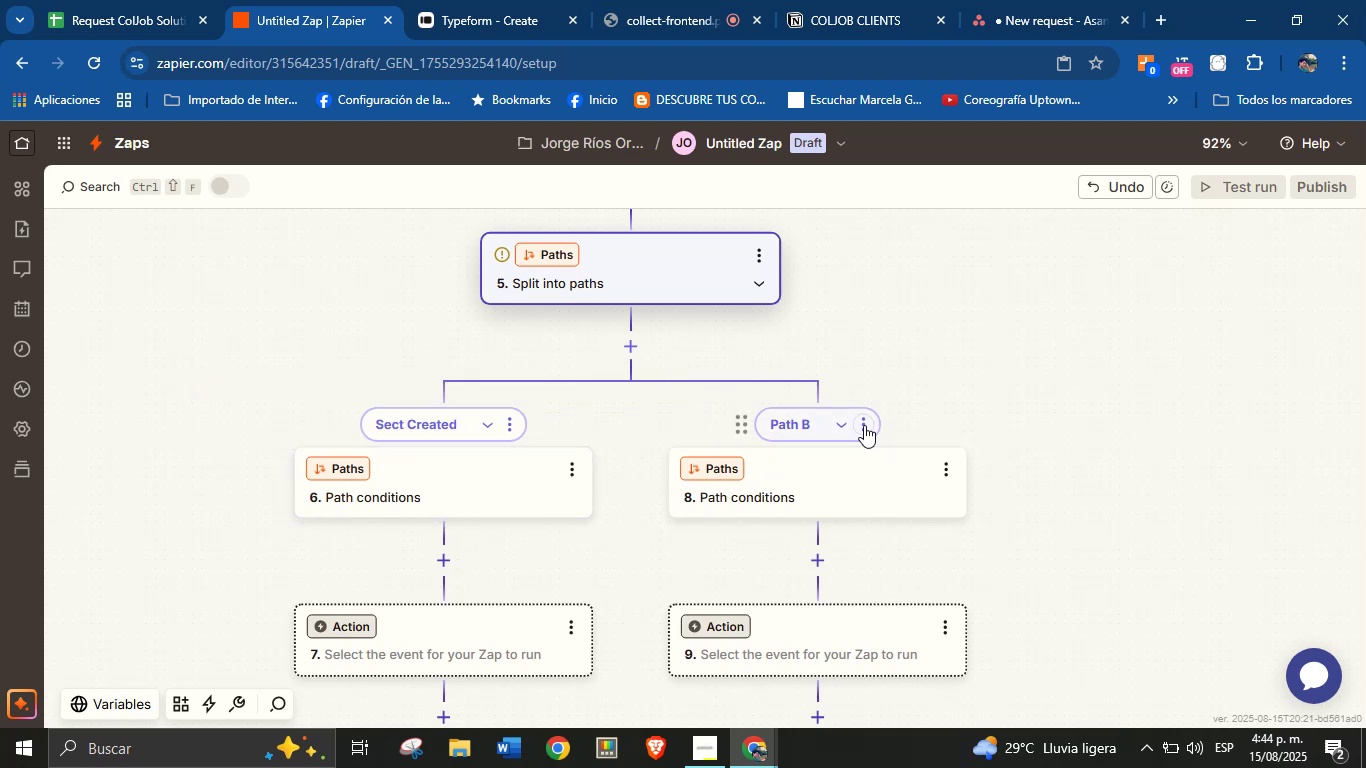 
left_click([864, 425])
 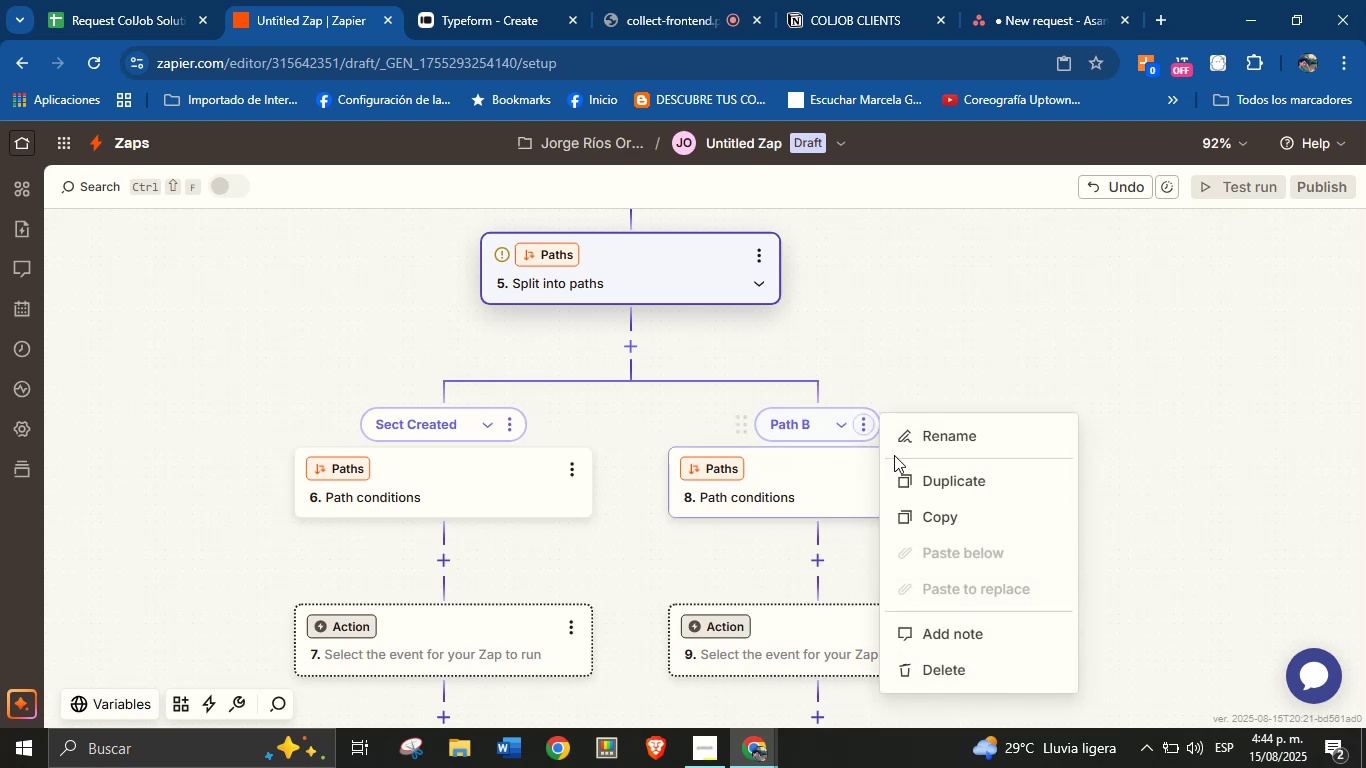 
left_click([909, 440])
 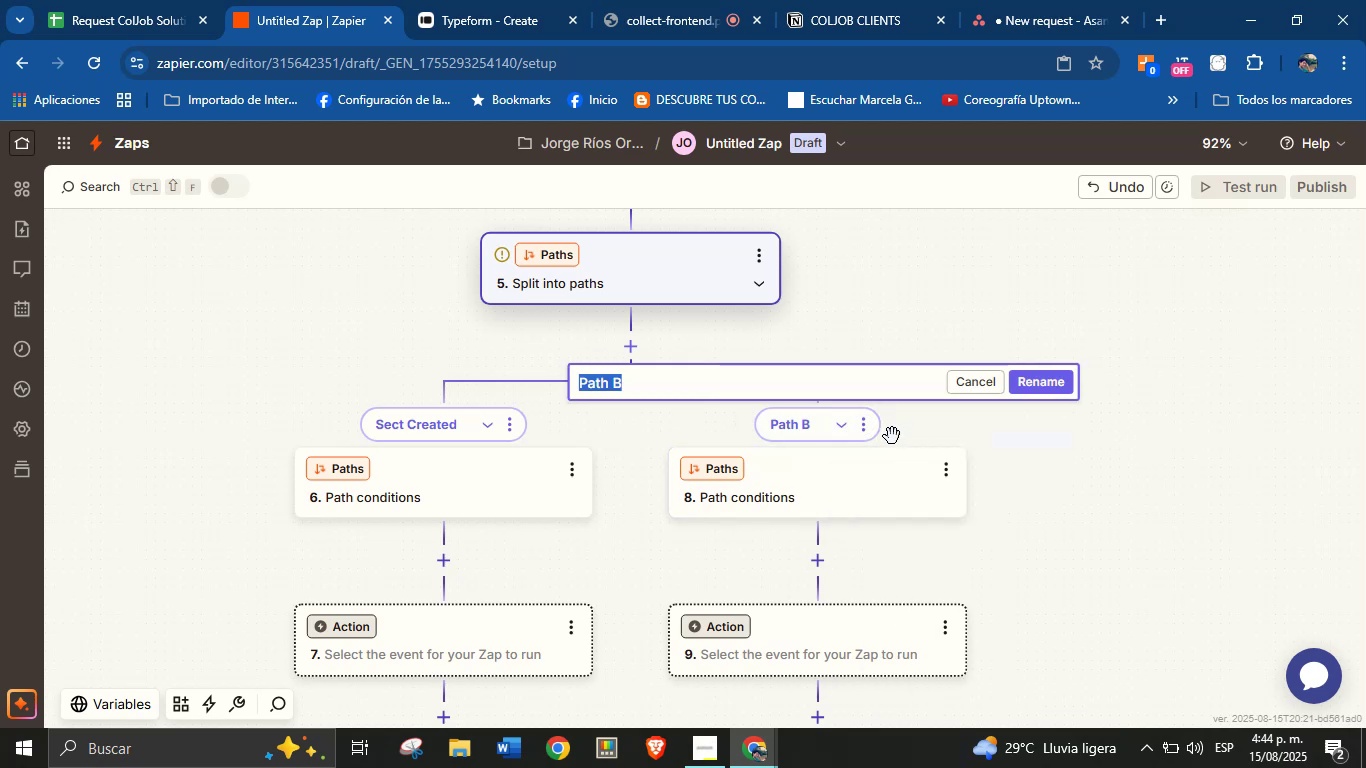 
type(Sect not created)
 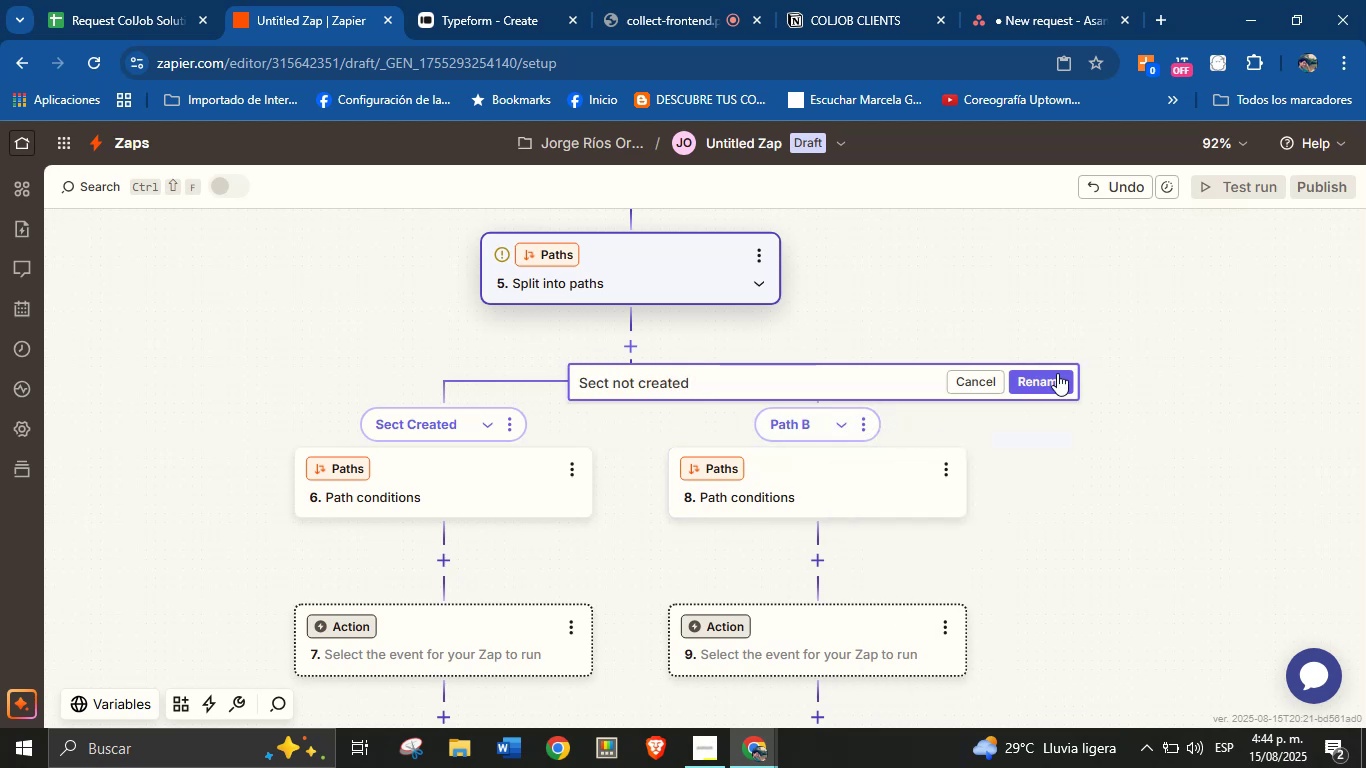 
left_click([1059, 384])
 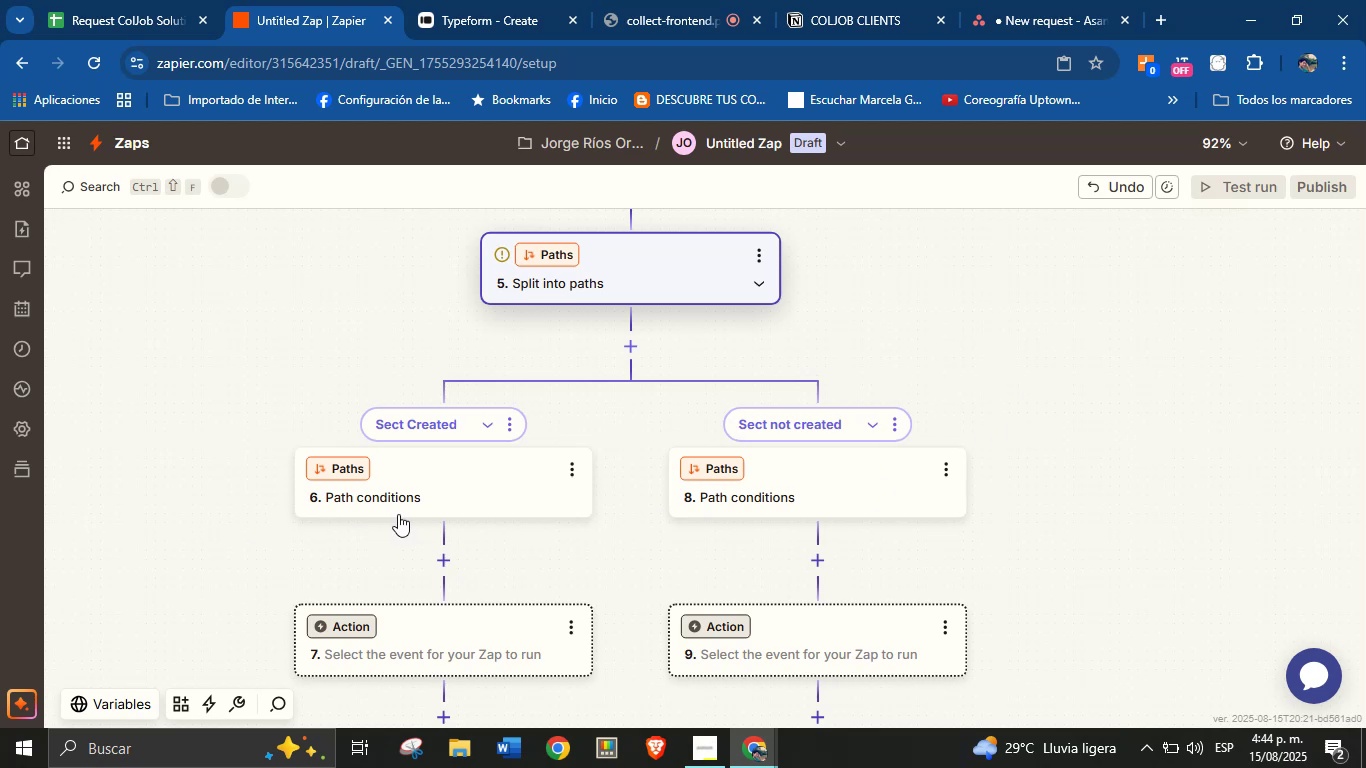 
left_click([419, 495])
 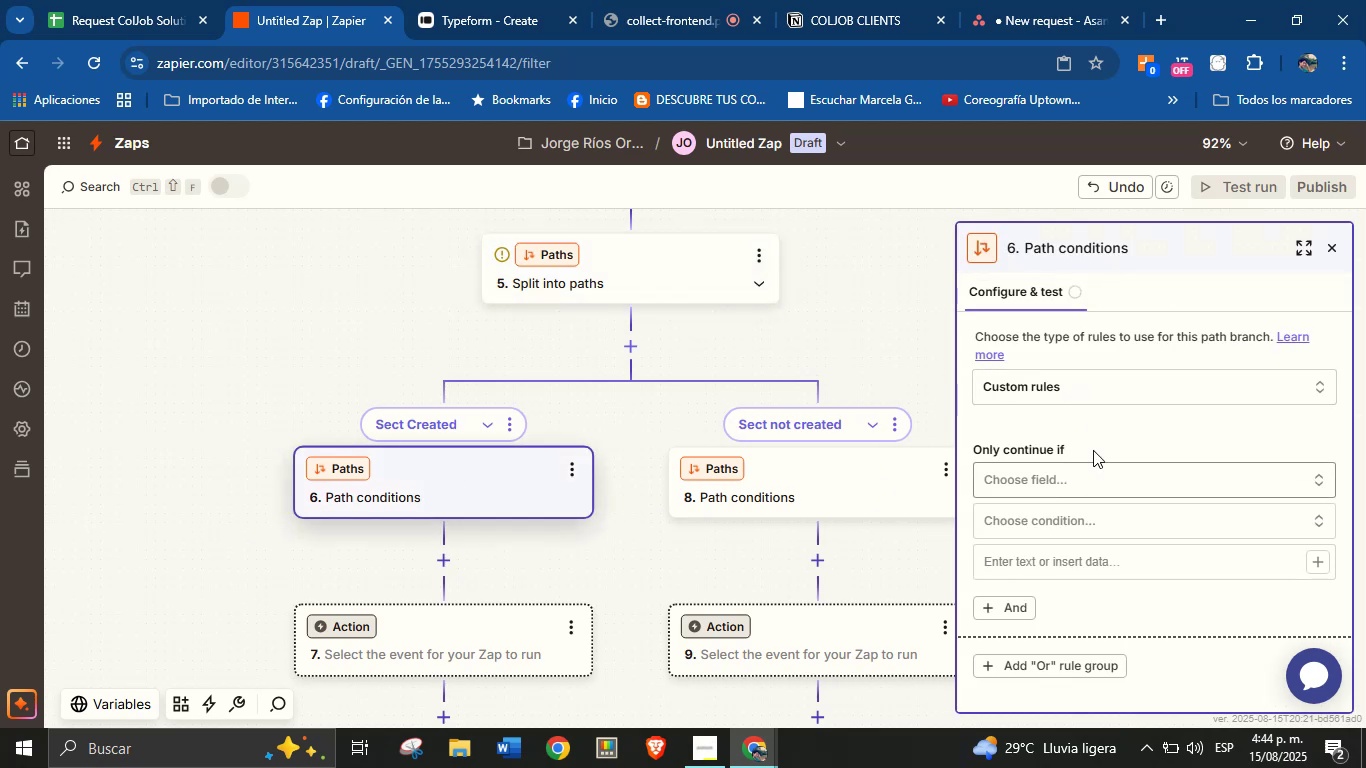 
double_click([1100, 391])
 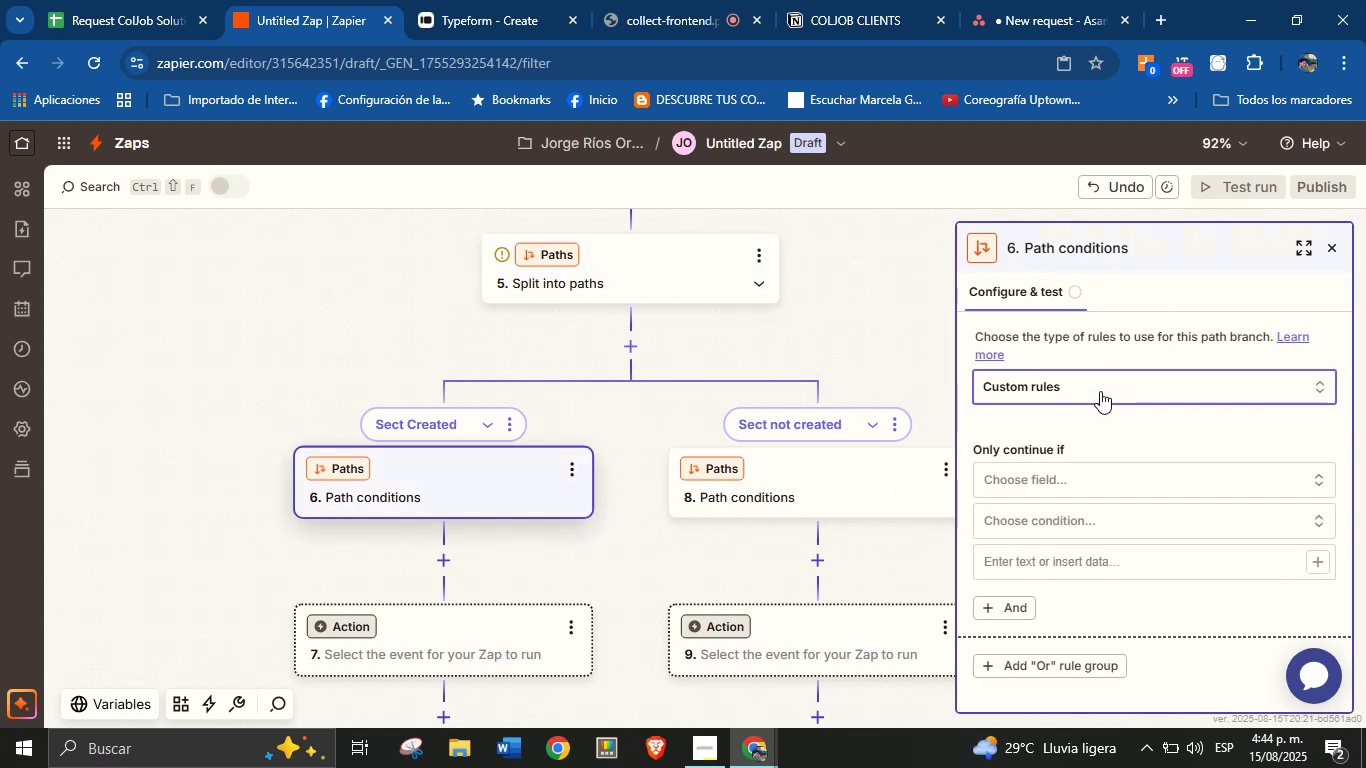 
left_click([1100, 391])
 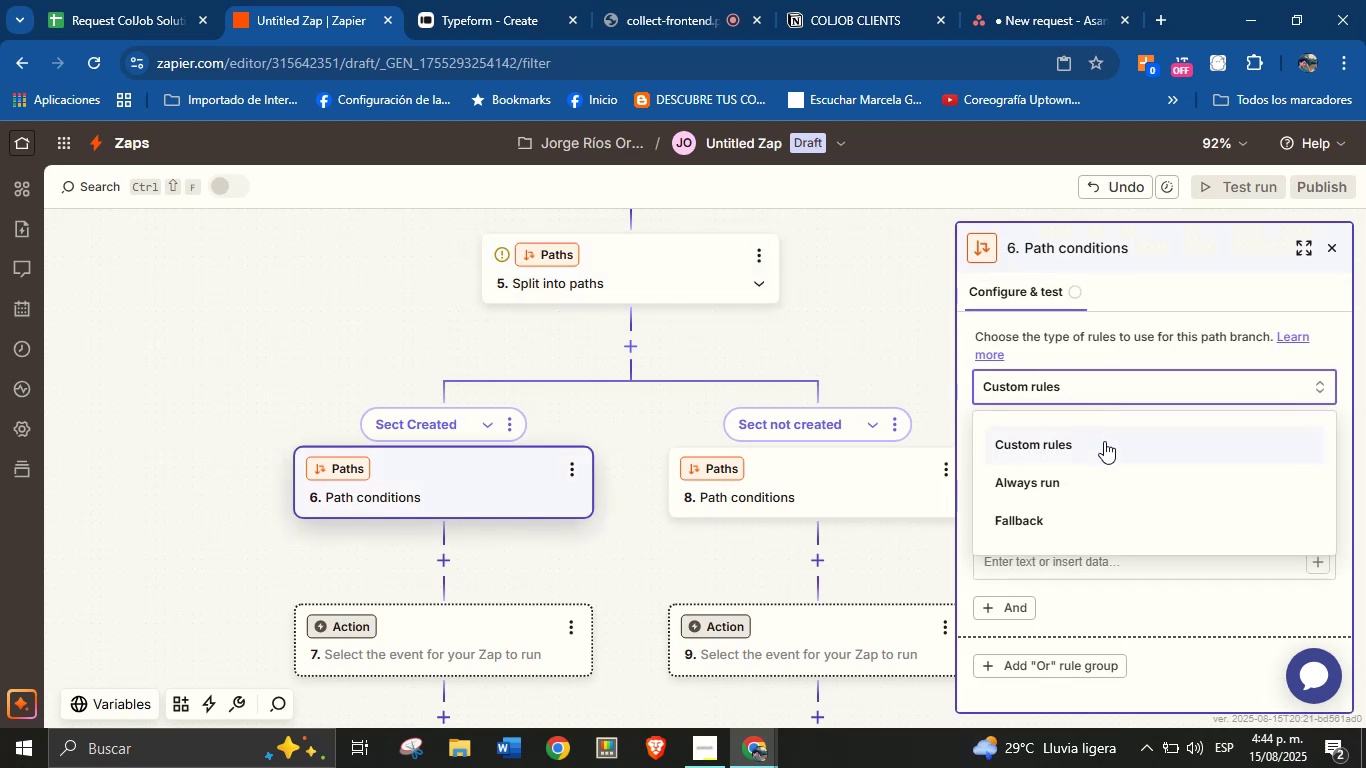 
left_click([1121, 343])
 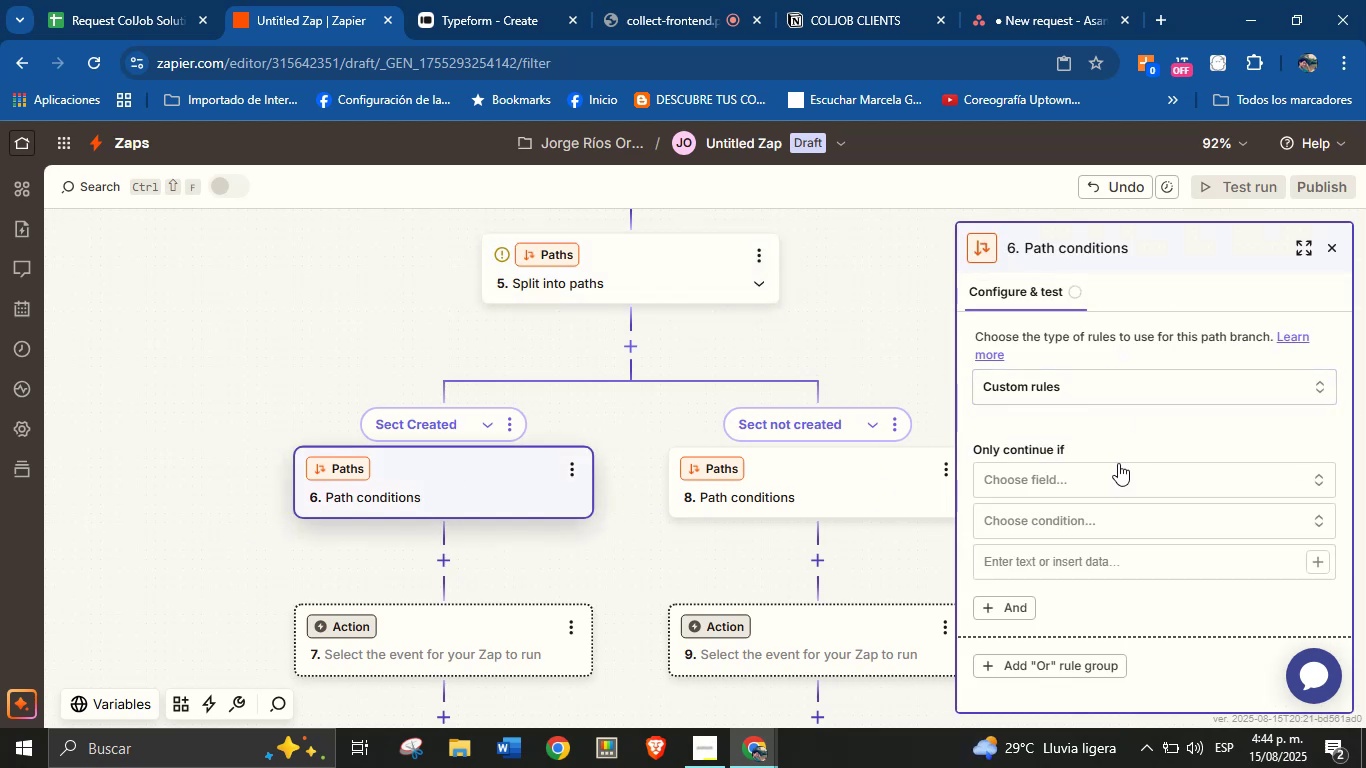 
left_click([1114, 478])
 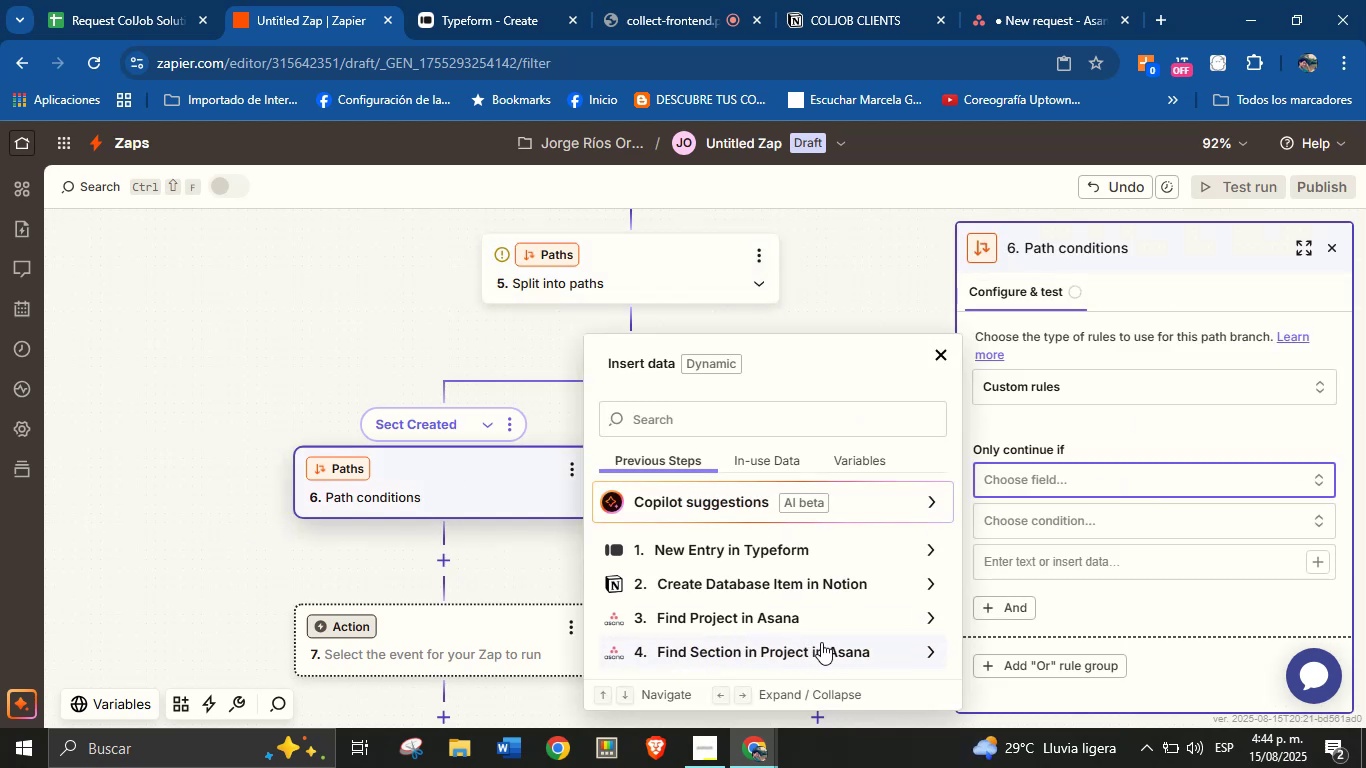 
left_click([823, 643])
 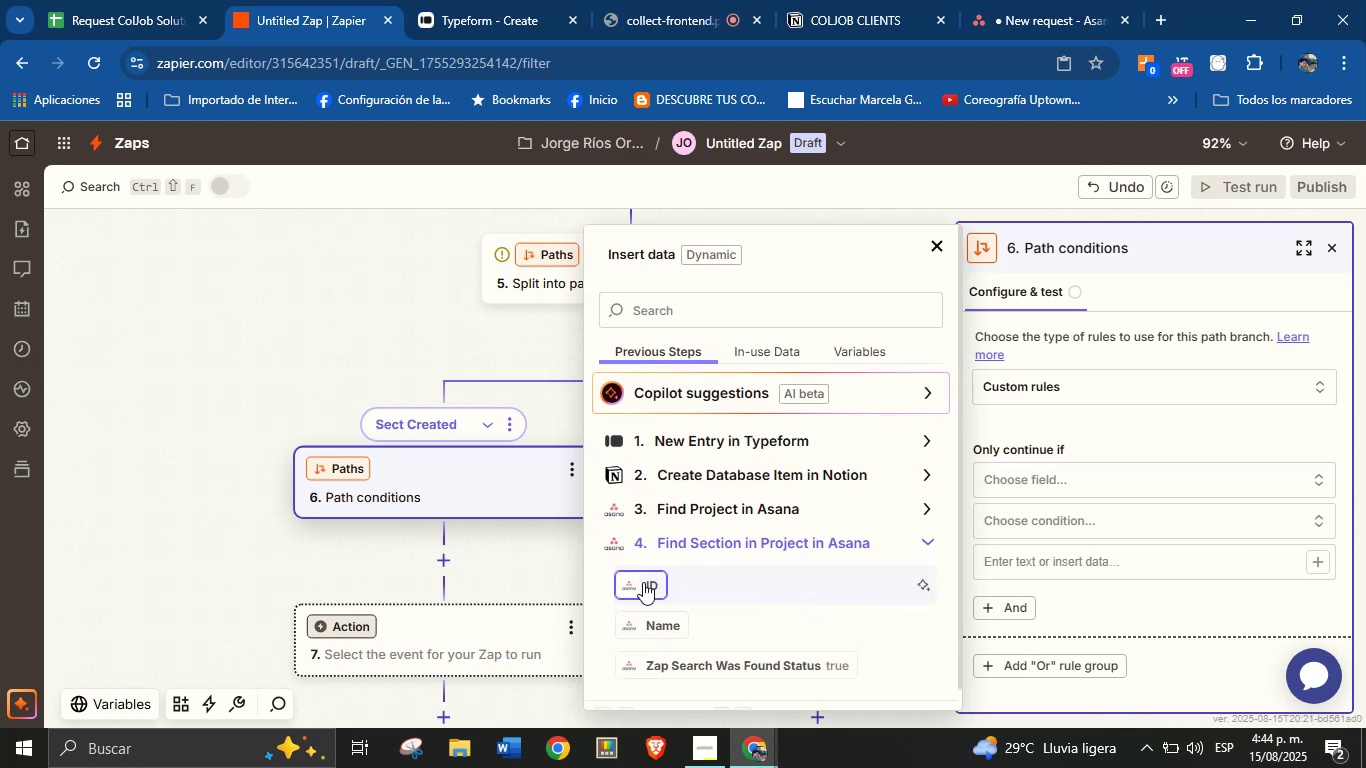 
left_click([643, 582])
 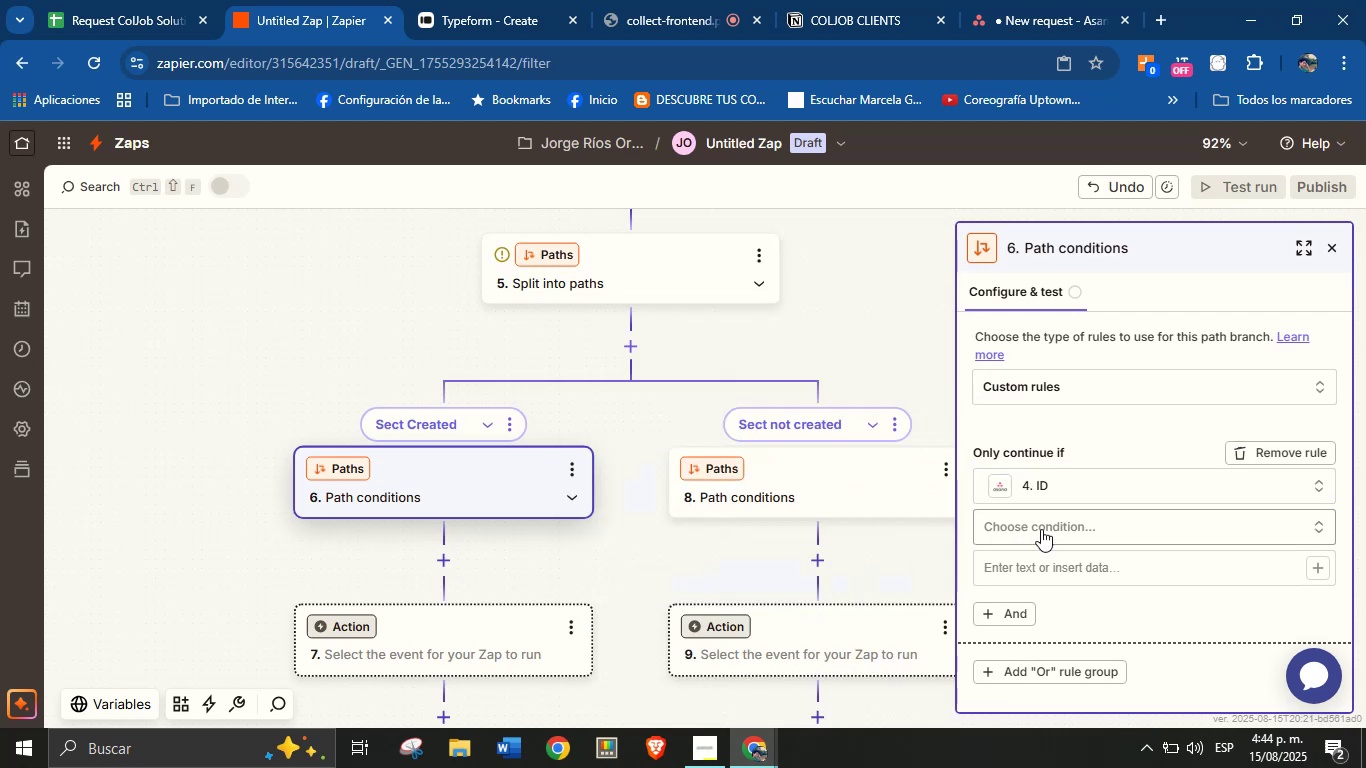 
left_click([1064, 529])
 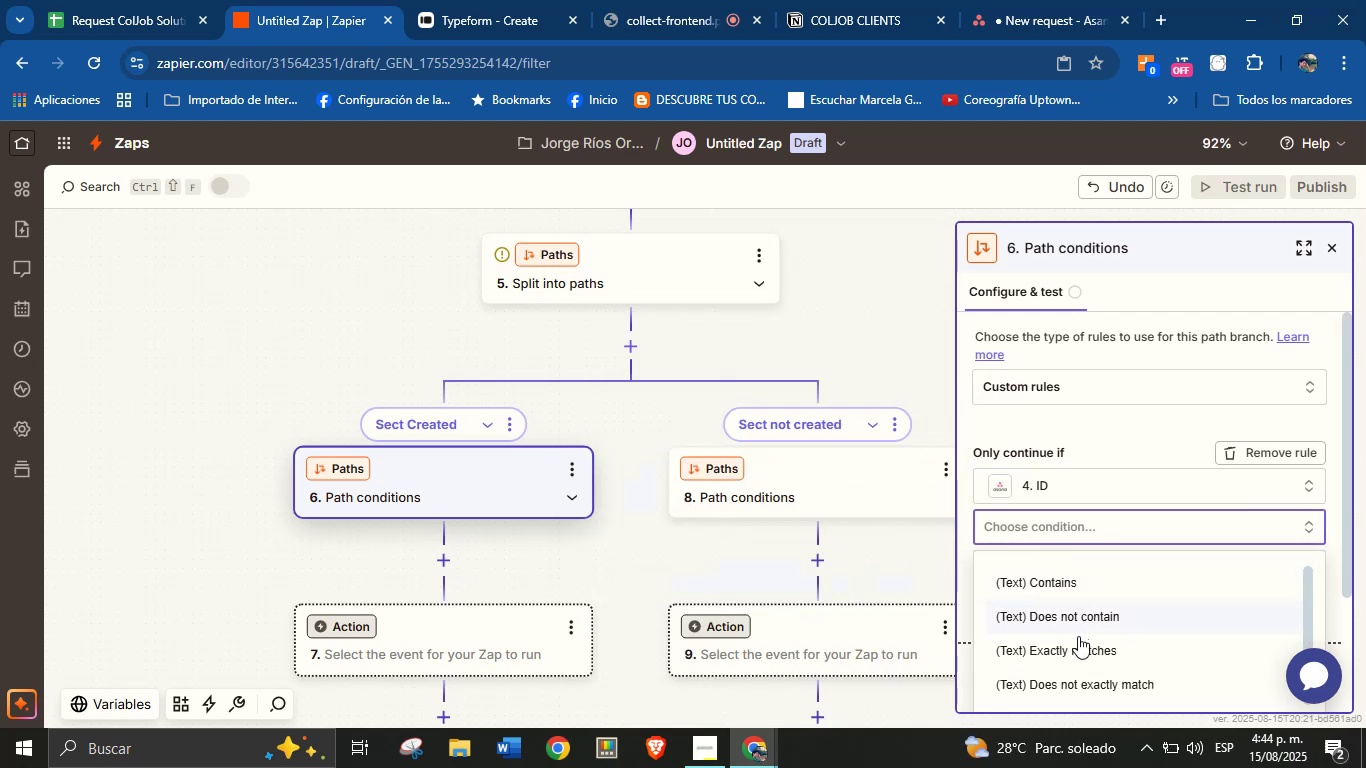 
left_click([1082, 647])
 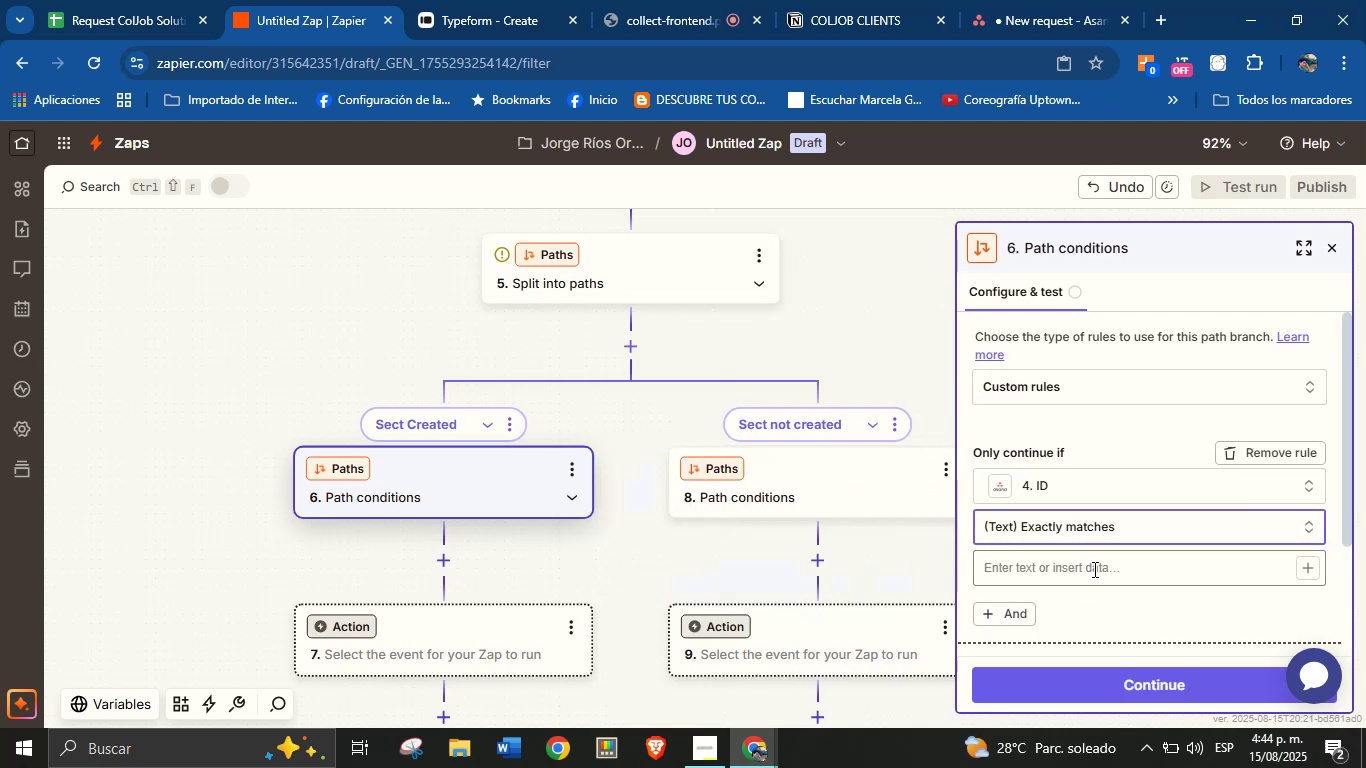 
left_click([1116, 528])
 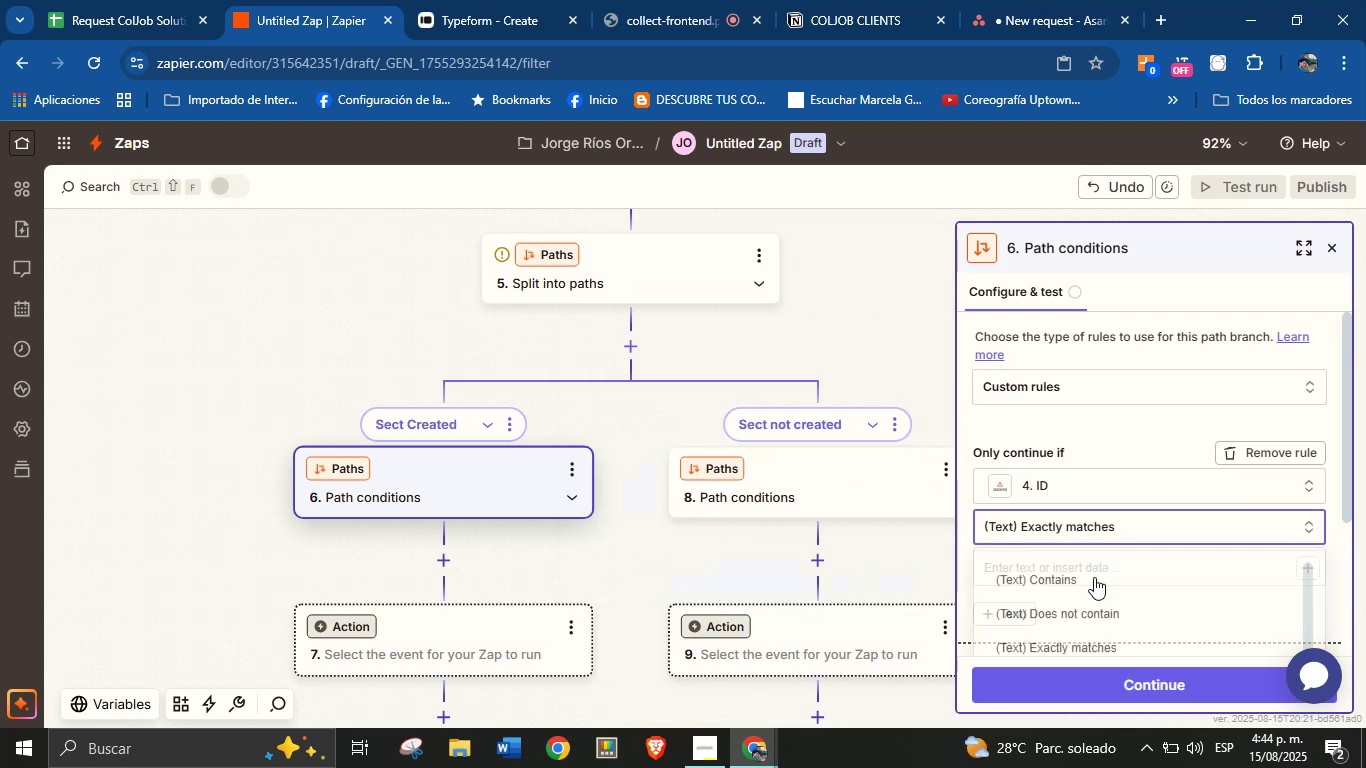 
scroll: coordinate [1094, 530], scroll_direction: down, amount: 8.0
 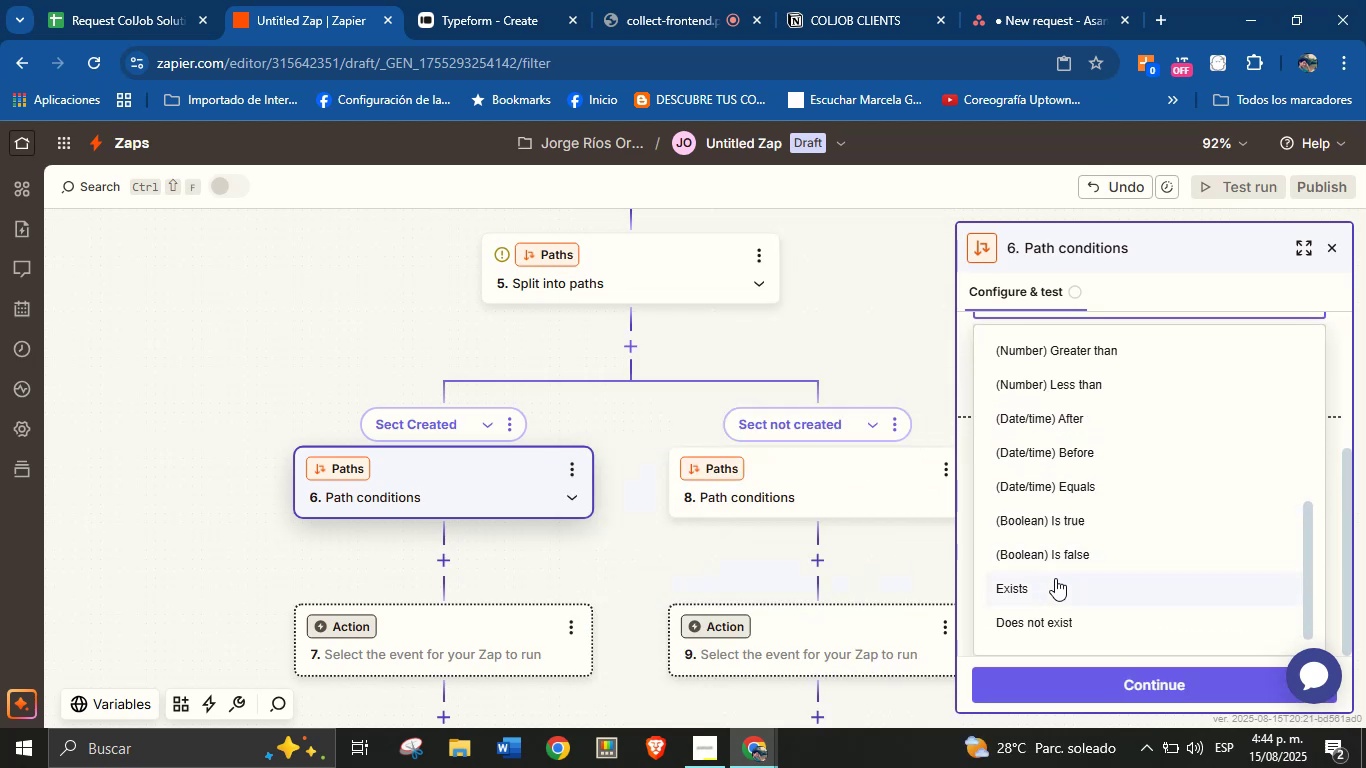 
left_click([1052, 582])
 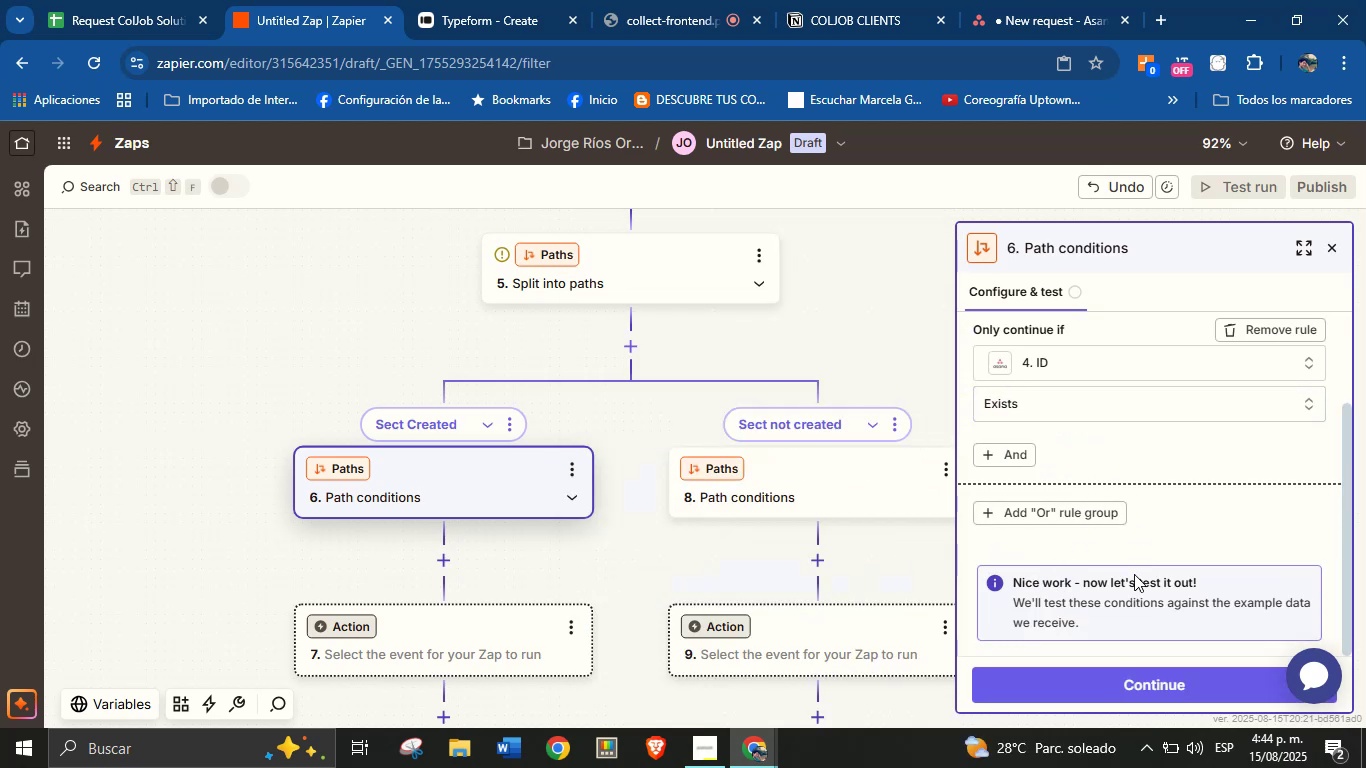 
left_click([1128, 674])
 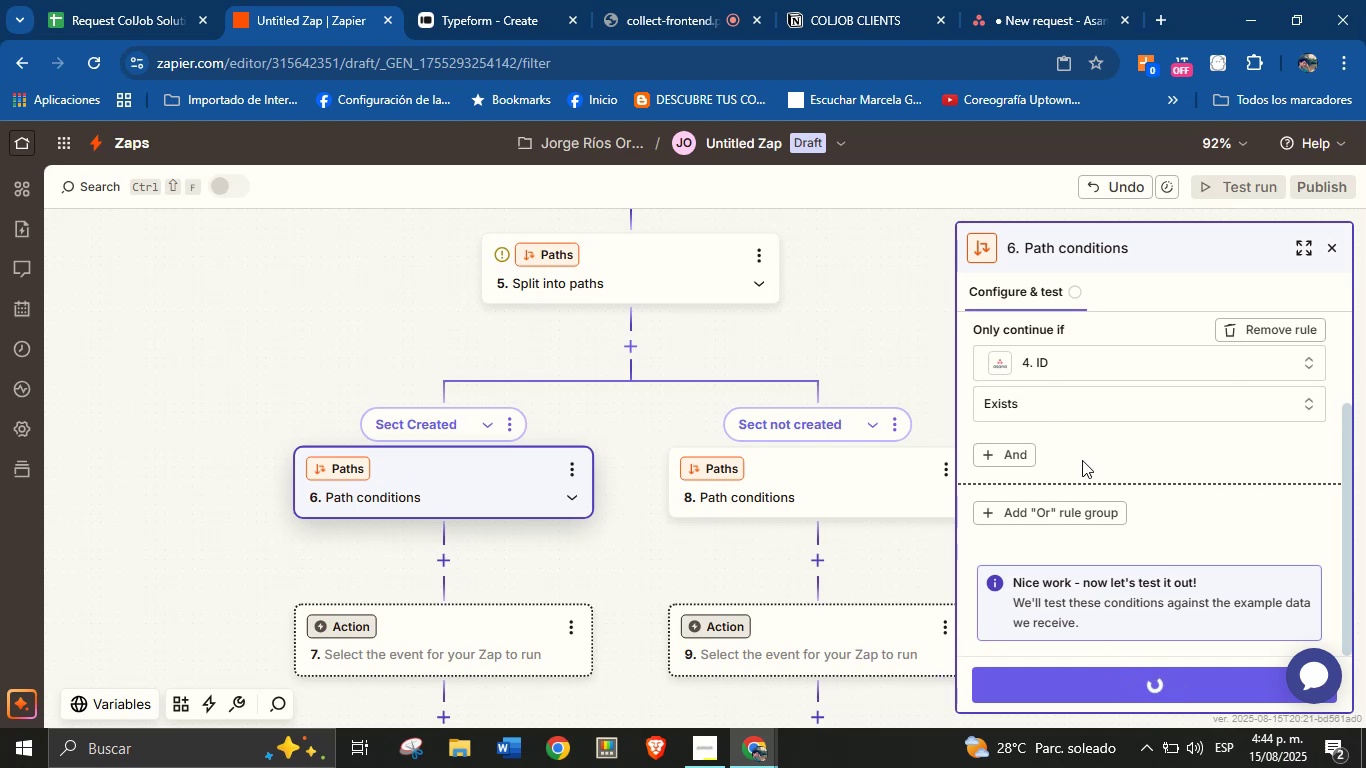 
scroll: coordinate [1084, 458], scroll_direction: down, amount: 2.0
 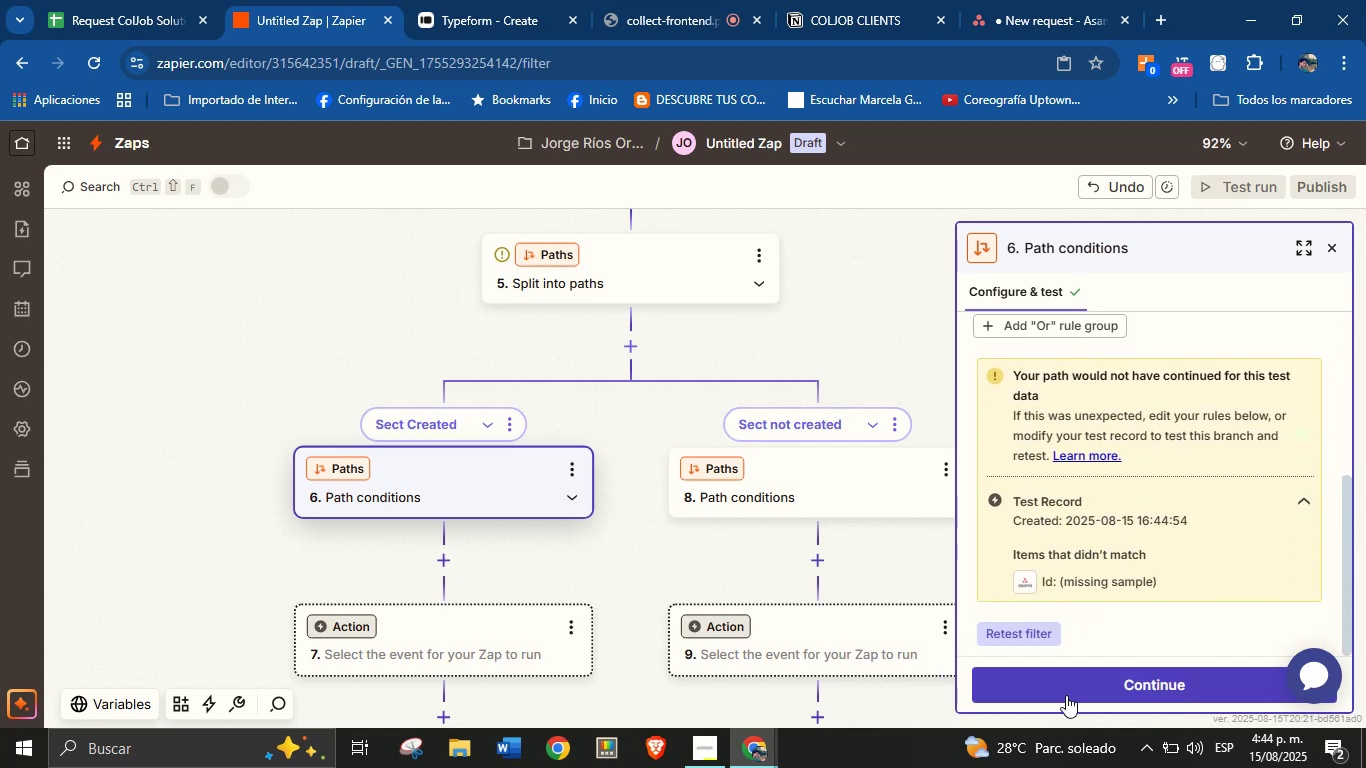 
left_click([1069, 685])
 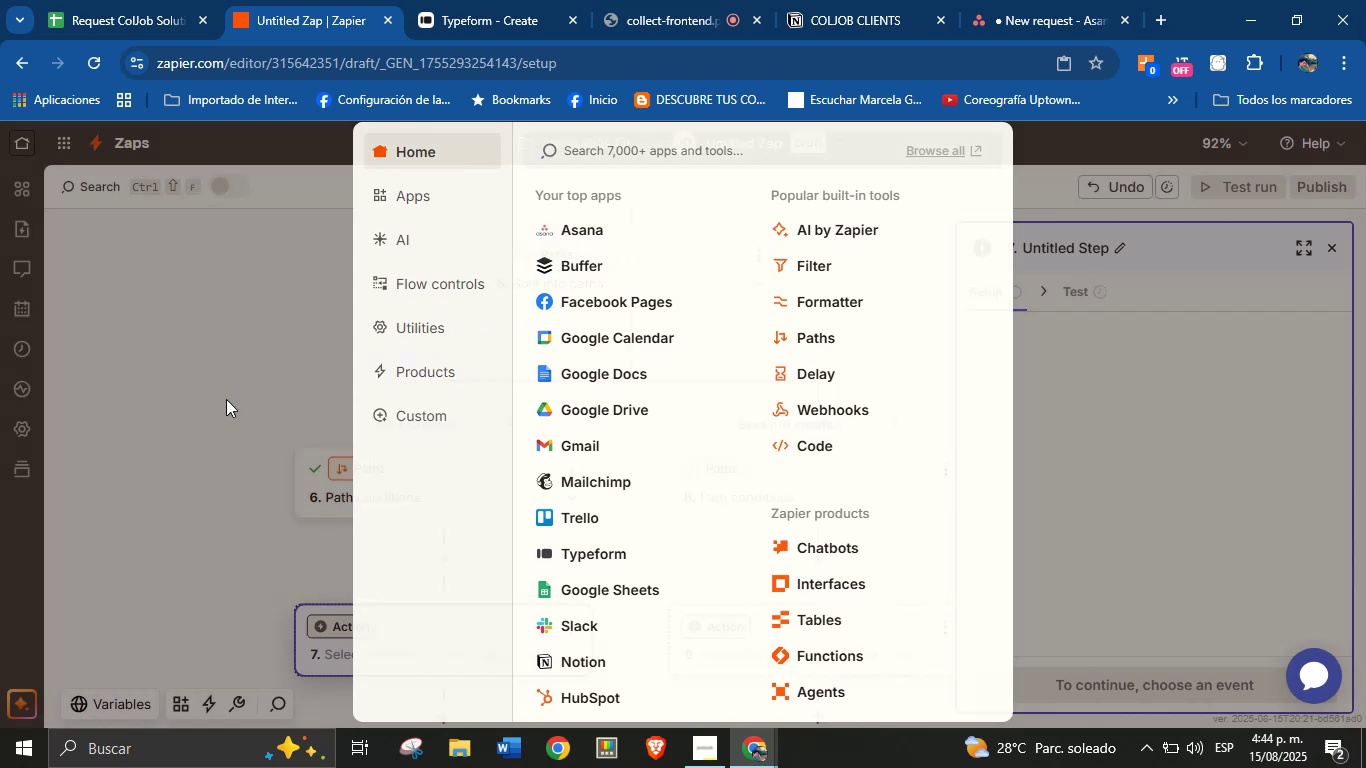 
wait(6.5)
 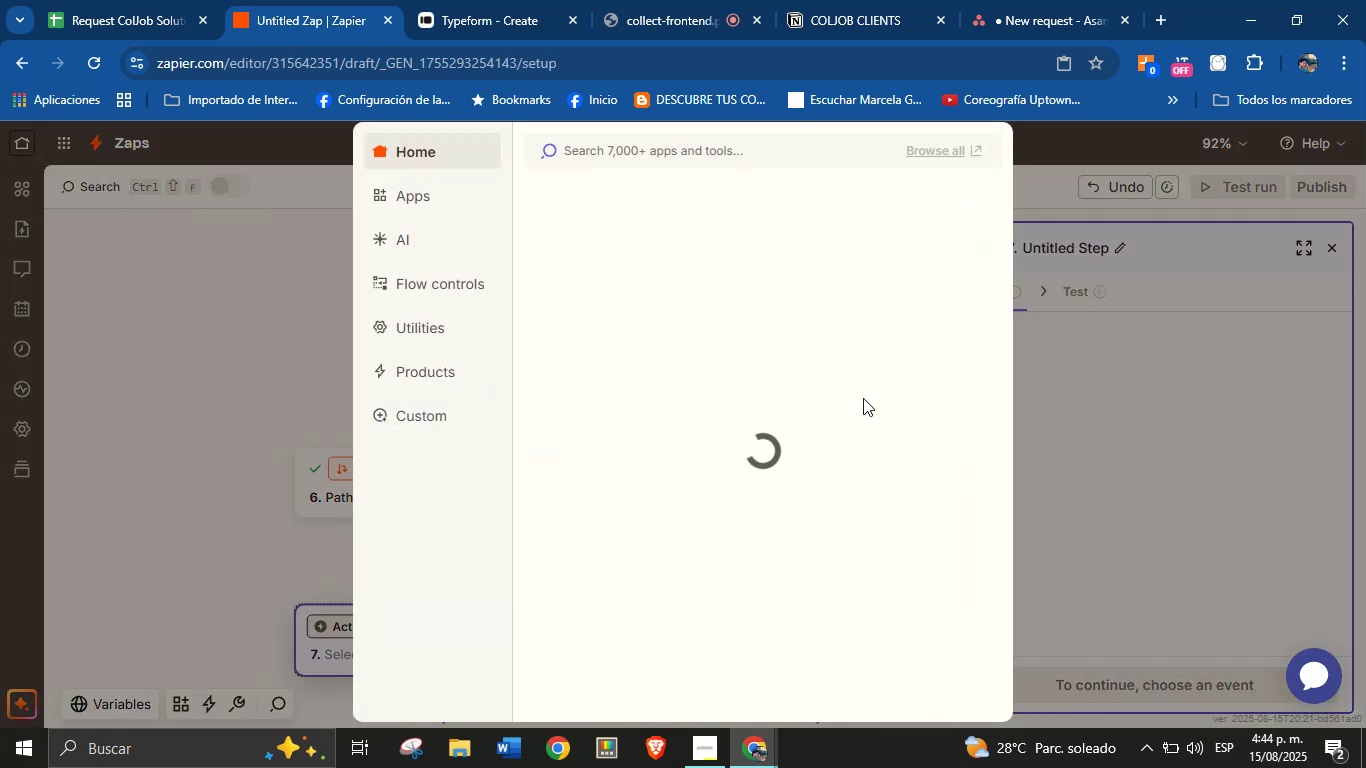 
left_click([763, 477])
 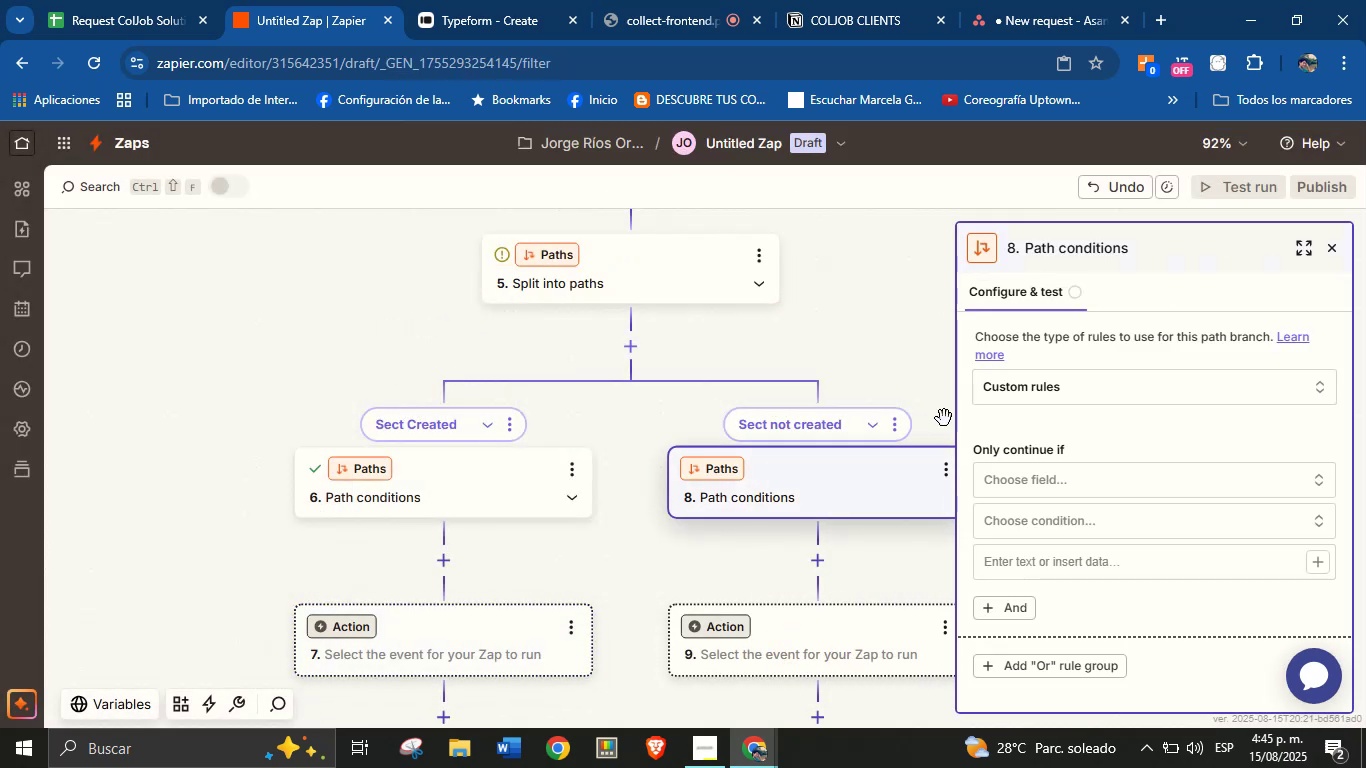 
left_click([1018, 468])
 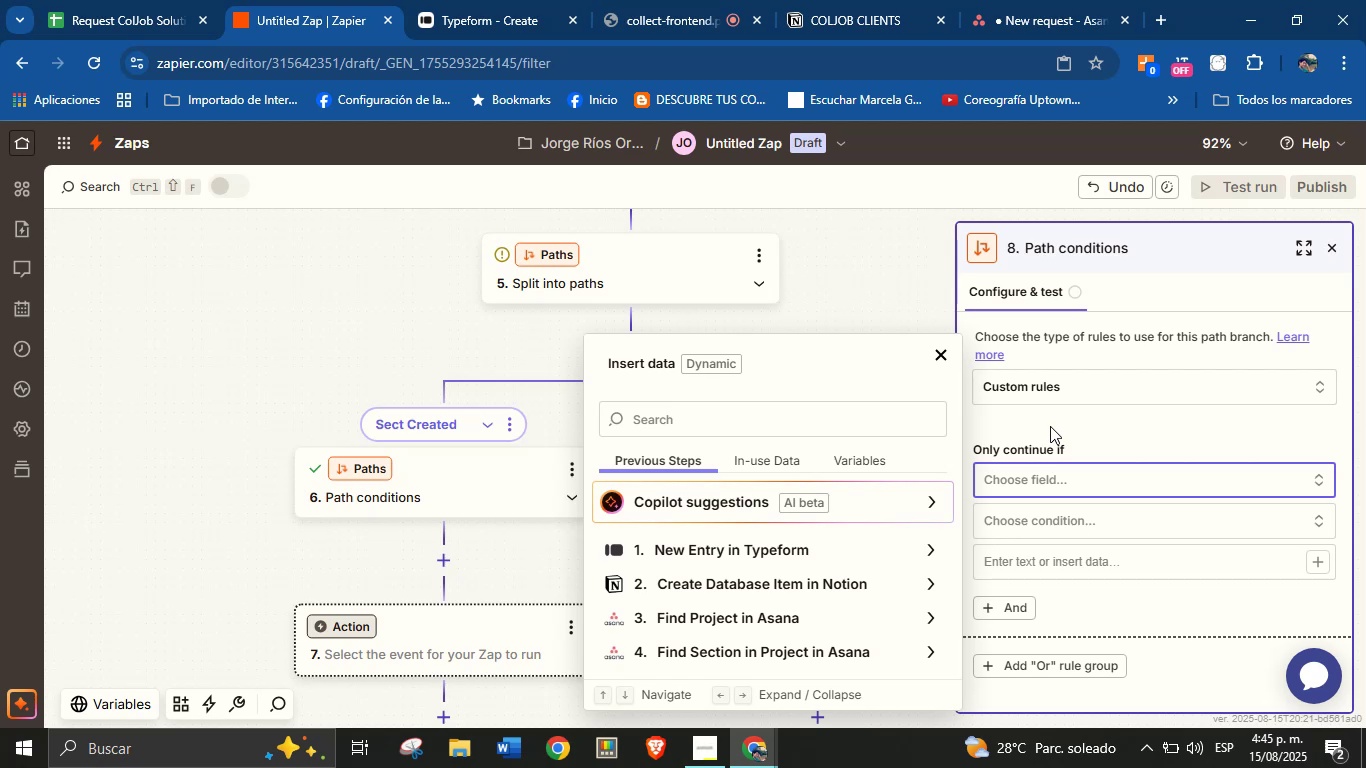 
wait(20.91)
 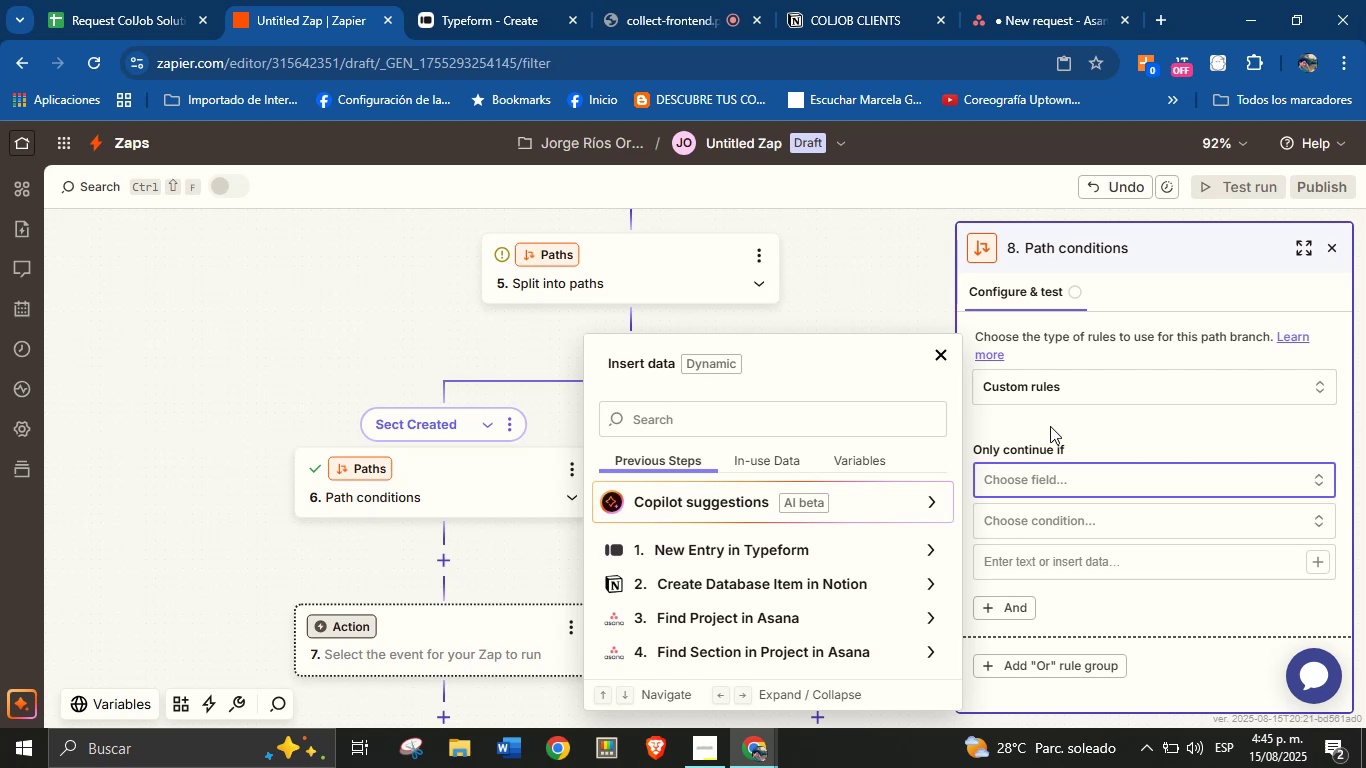 
scroll: coordinate [844, 543], scroll_direction: down, amount: 1.0
 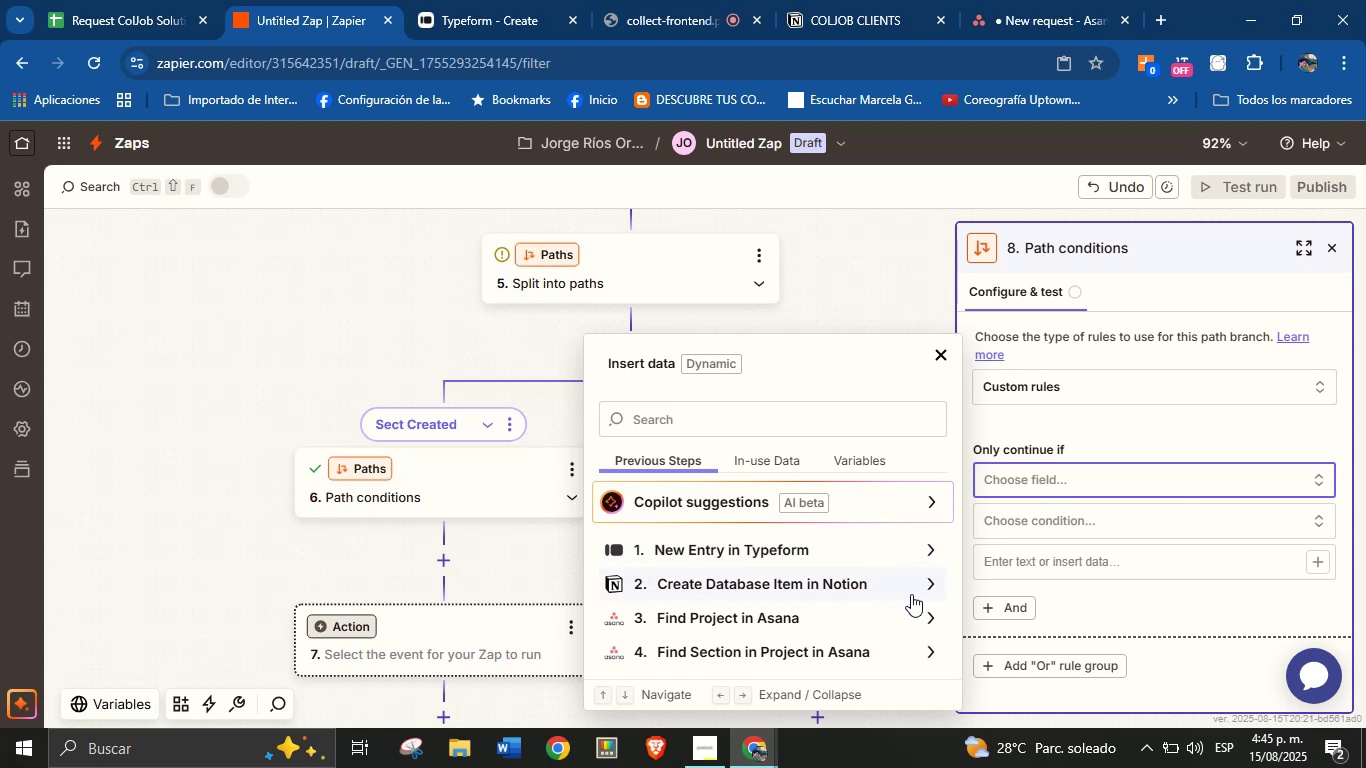 
wait(6.45)
 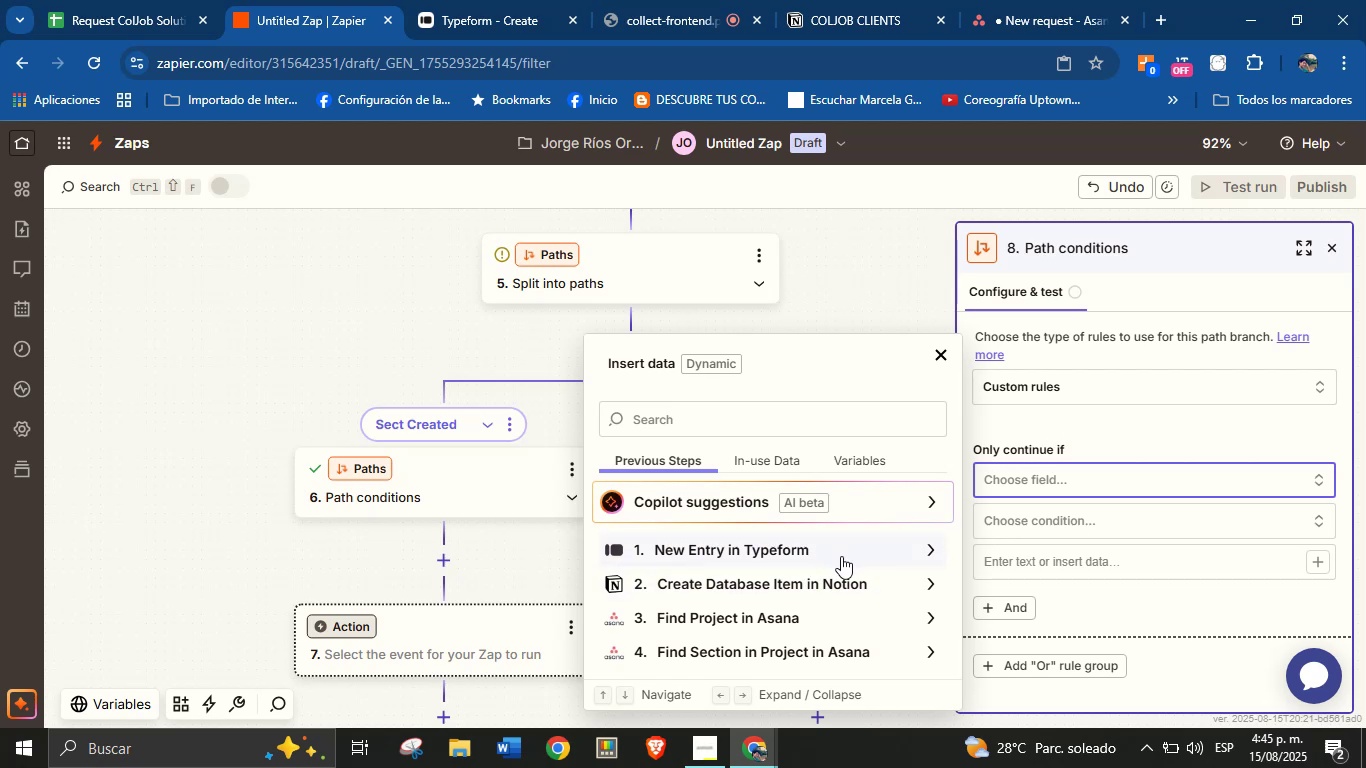 
left_click([920, 642])
 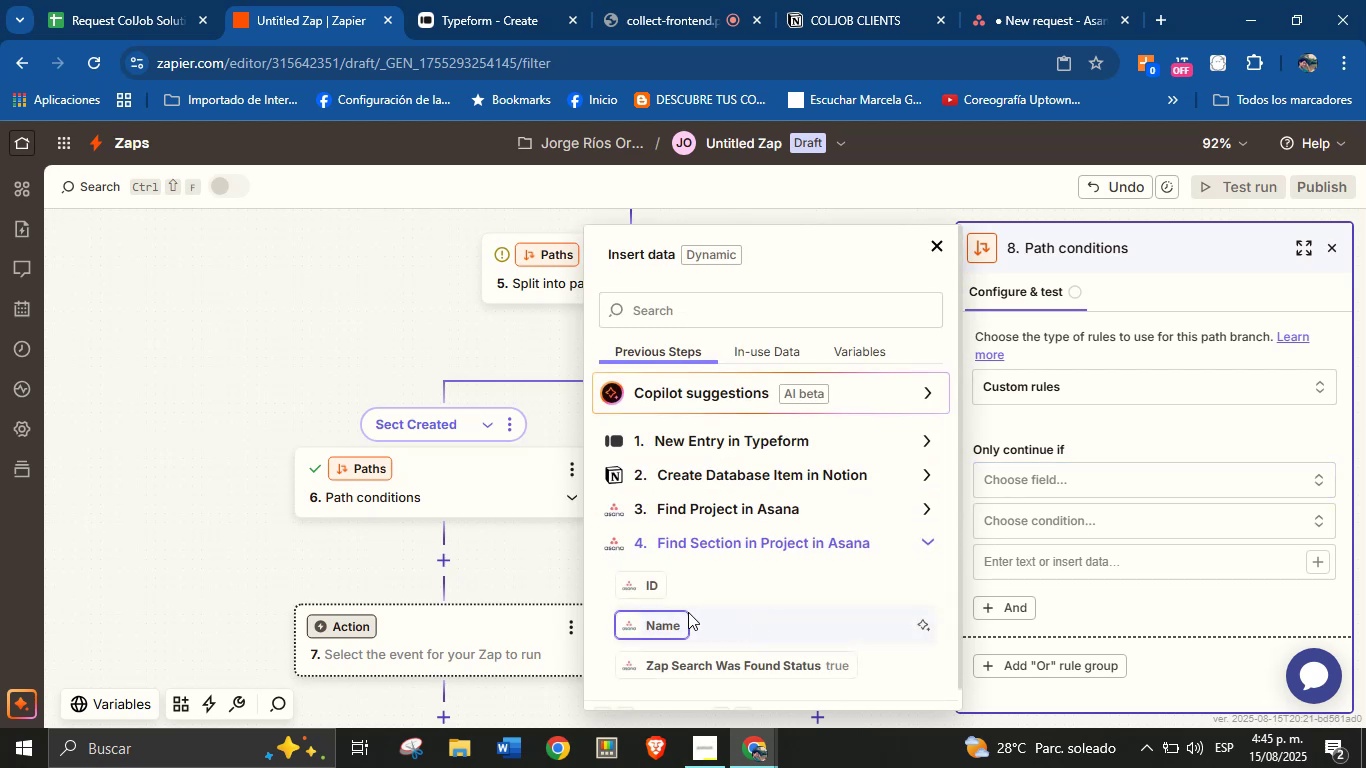 
left_click([637, 580])
 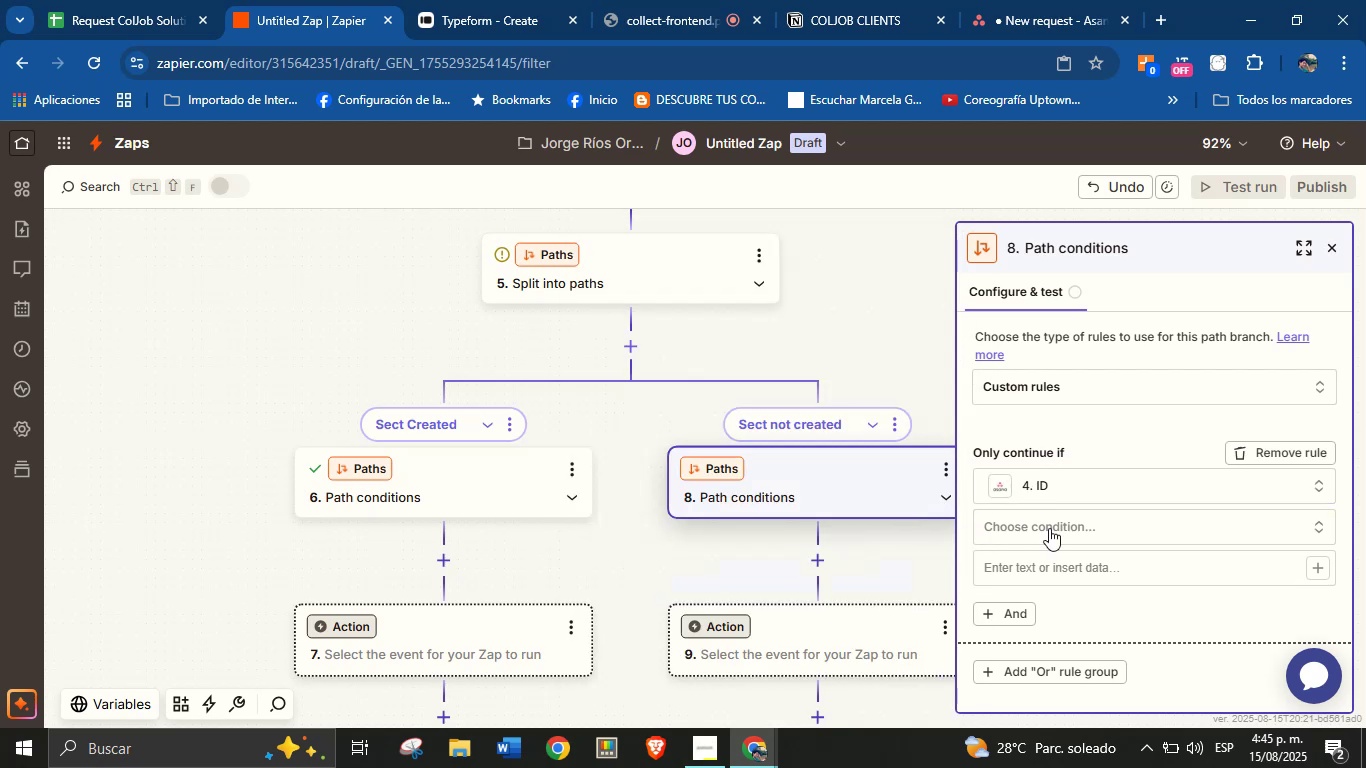 
left_click([1059, 528])
 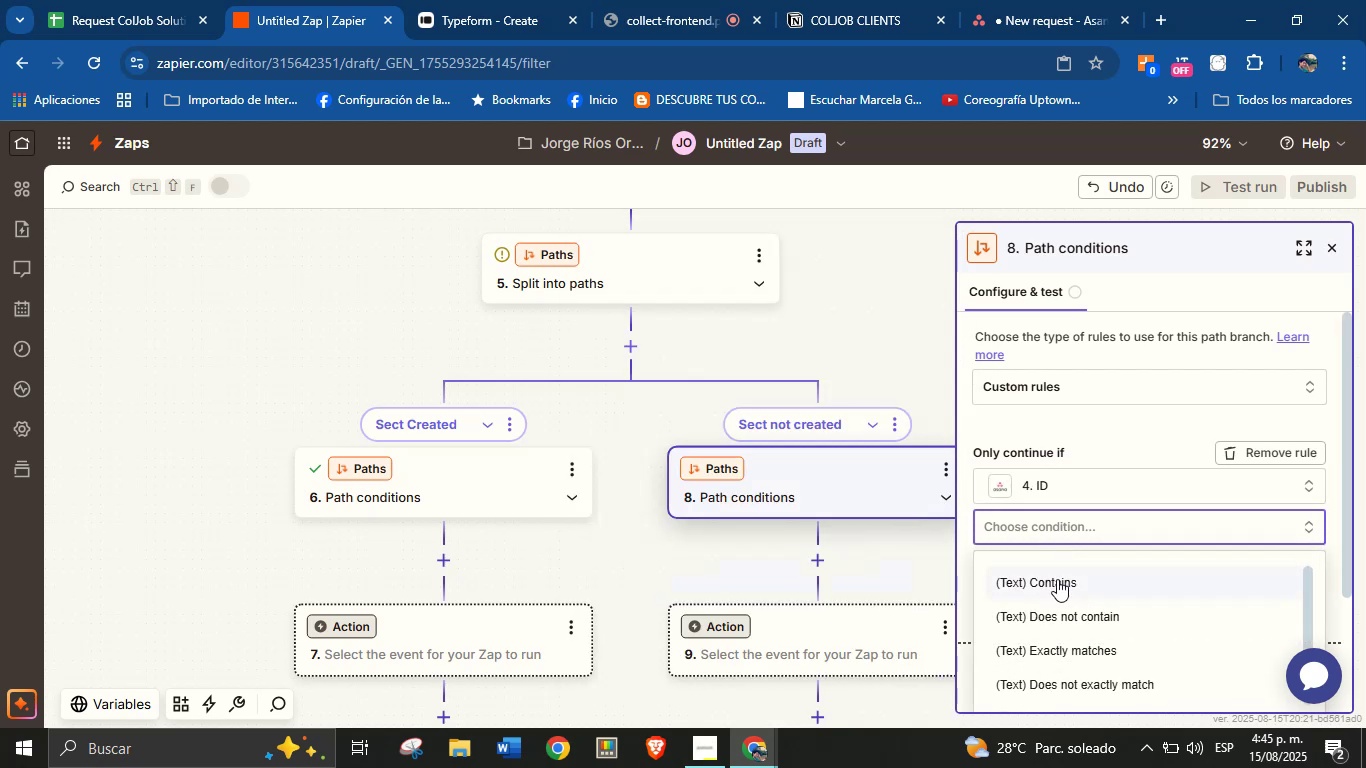 
scroll: coordinate [1117, 578], scroll_direction: down, amount: 10.0
 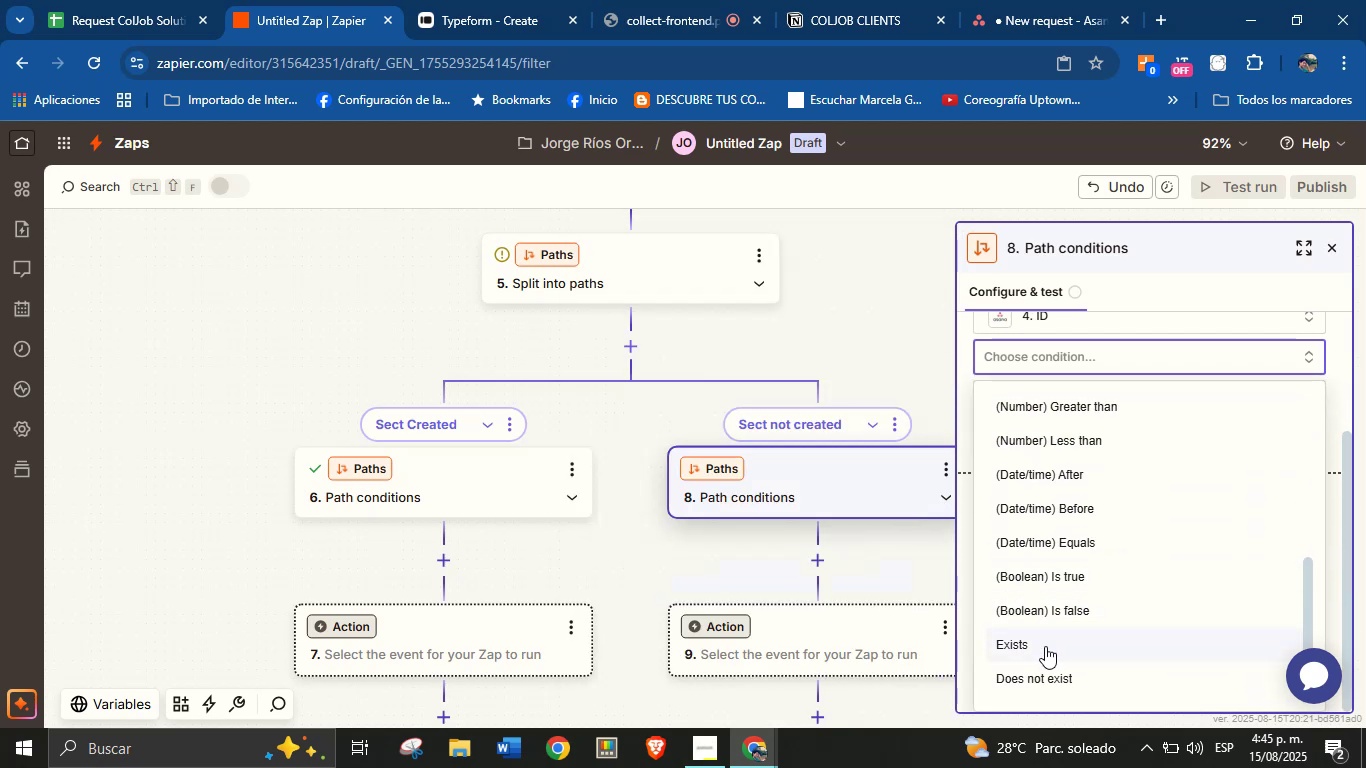 
left_click([1045, 674])
 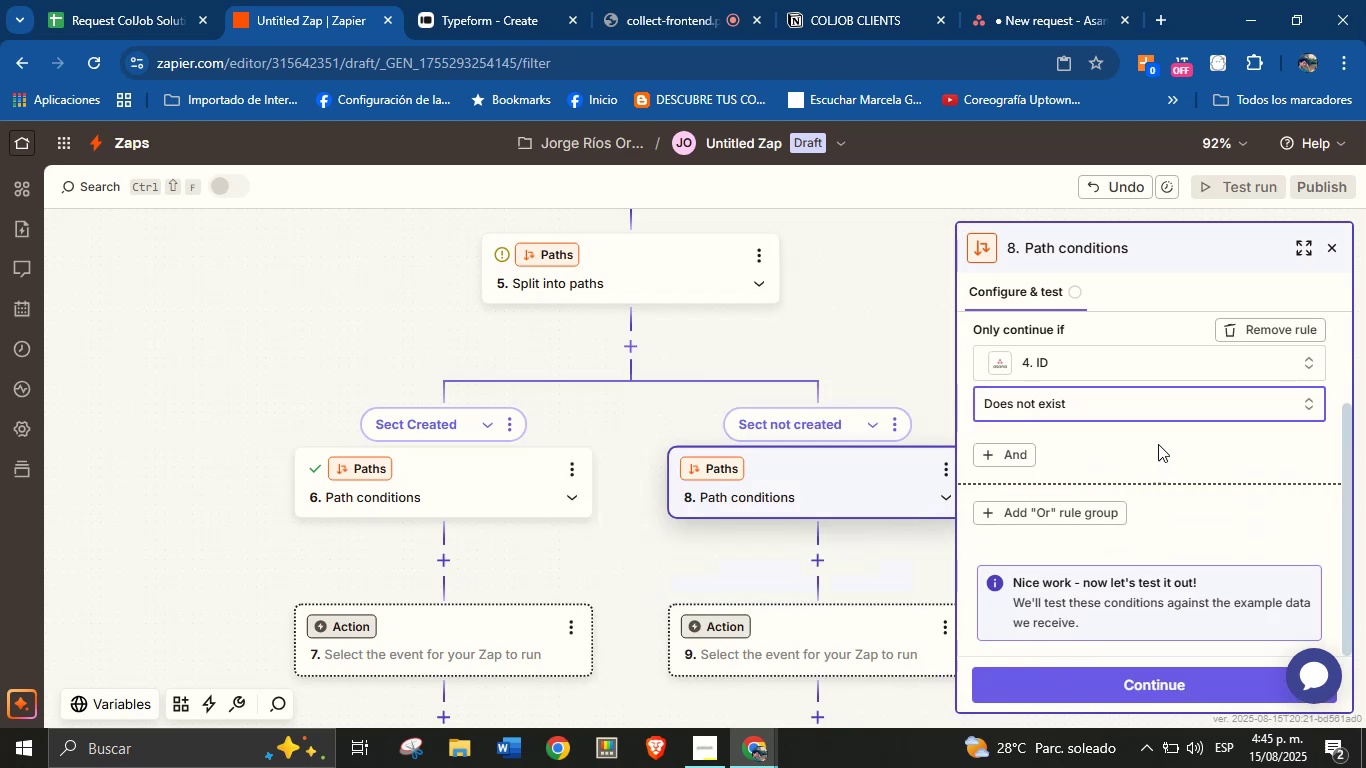 
left_click([1165, 439])
 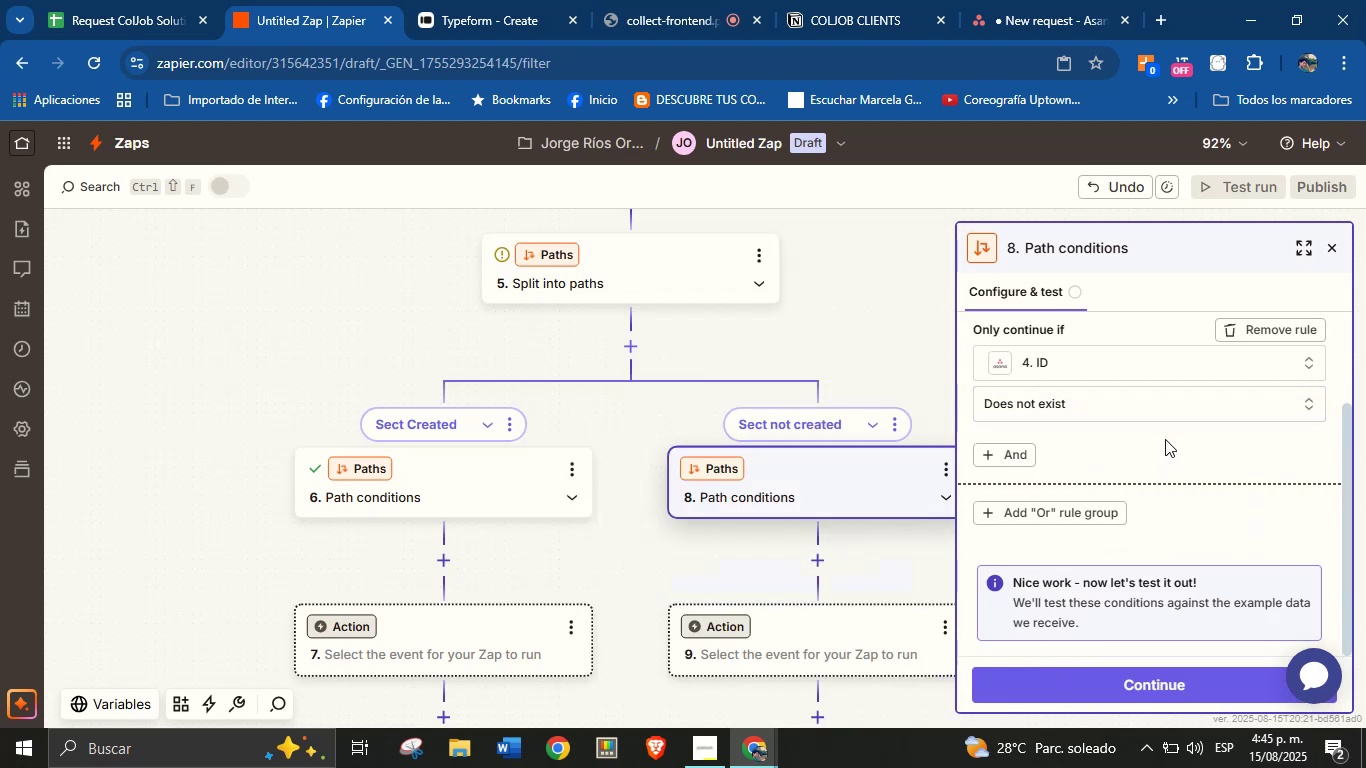 
scroll: coordinate [1165, 439], scroll_direction: down, amount: 1.0
 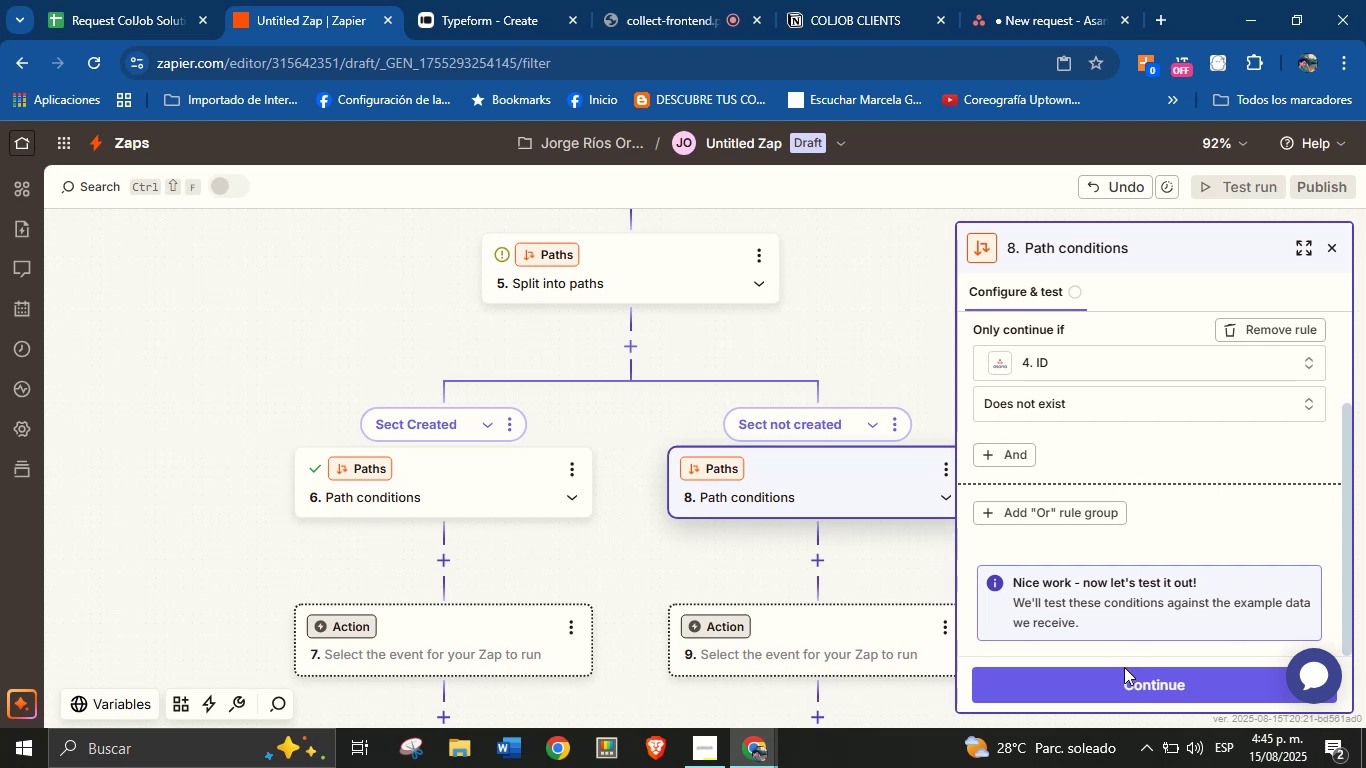 
left_click([1131, 673])
 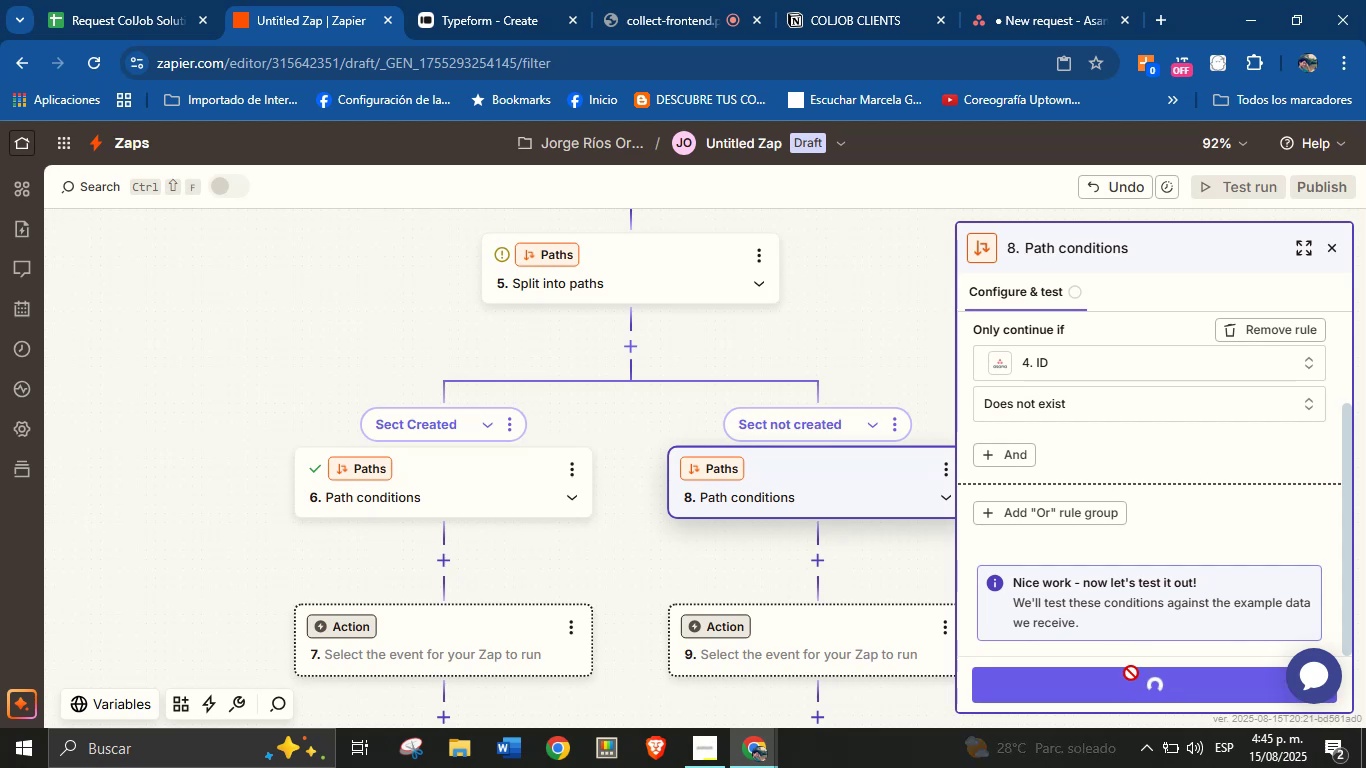 
mouse_move([1116, 650])
 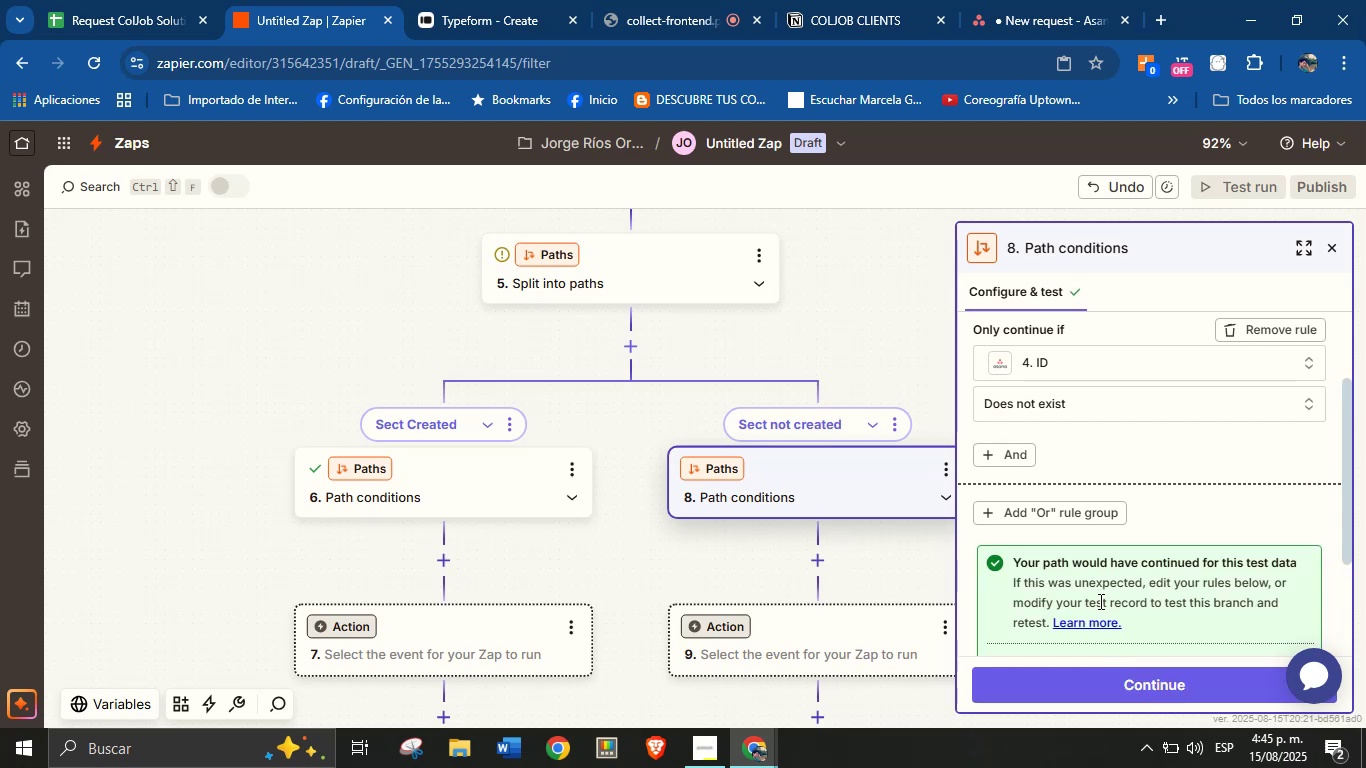 
scroll: coordinate [1083, 511], scroll_direction: none, amount: 0.0
 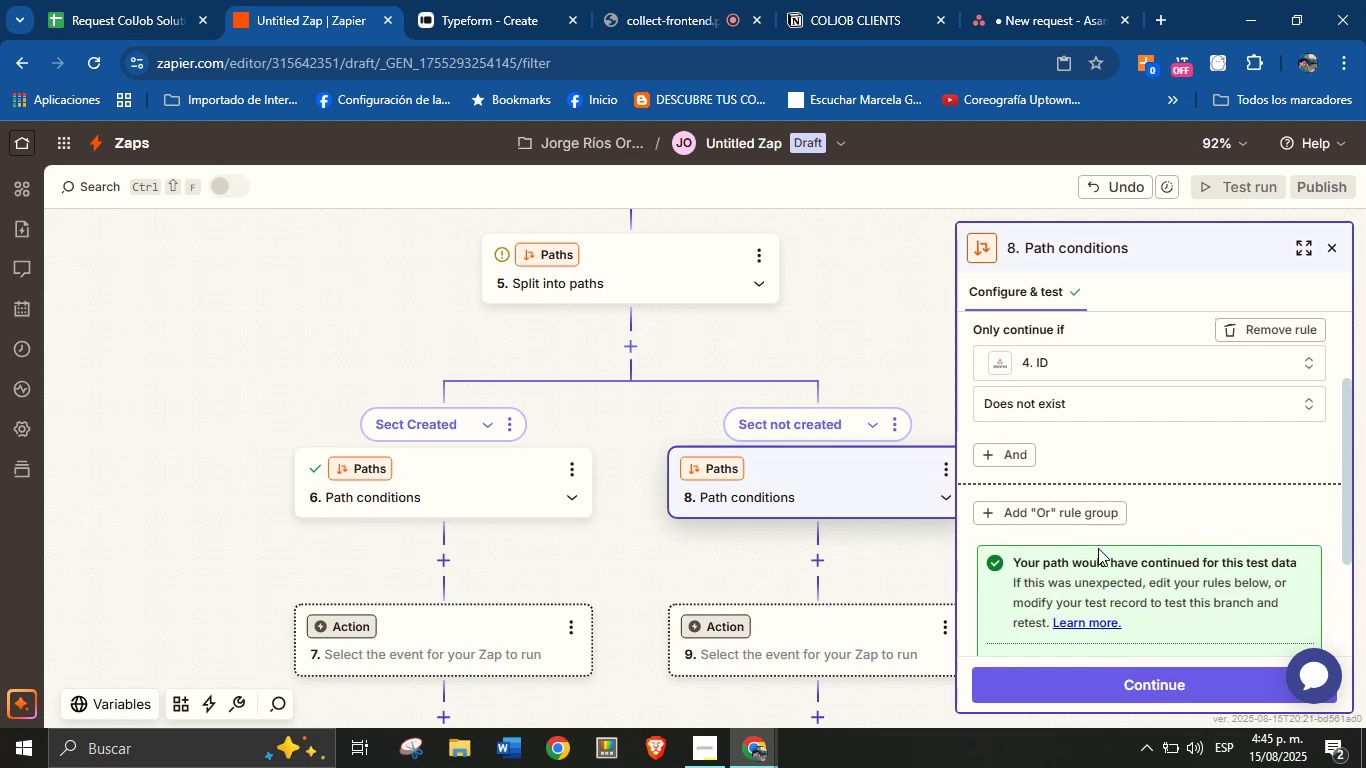 
scroll: coordinate [1105, 653], scroll_direction: down, amount: 3.0
 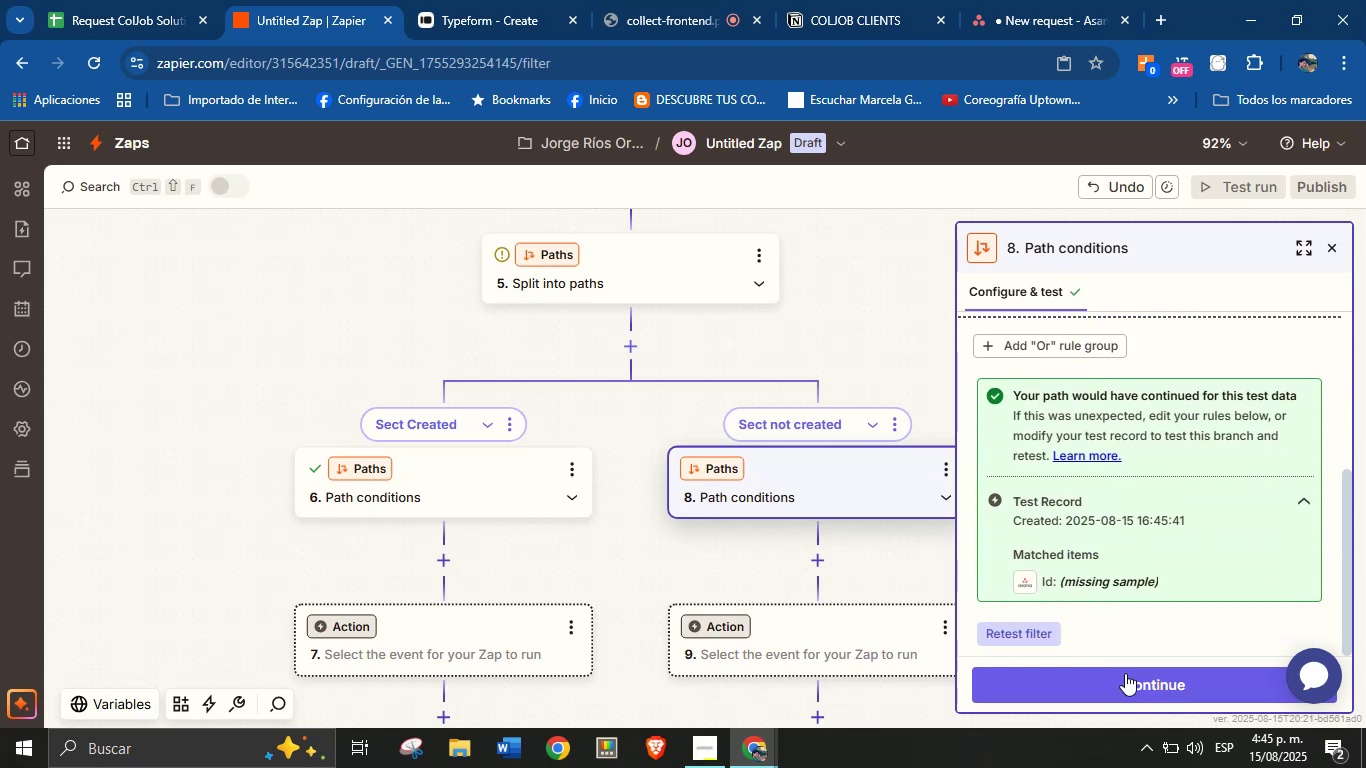 
left_click([1125, 674])
 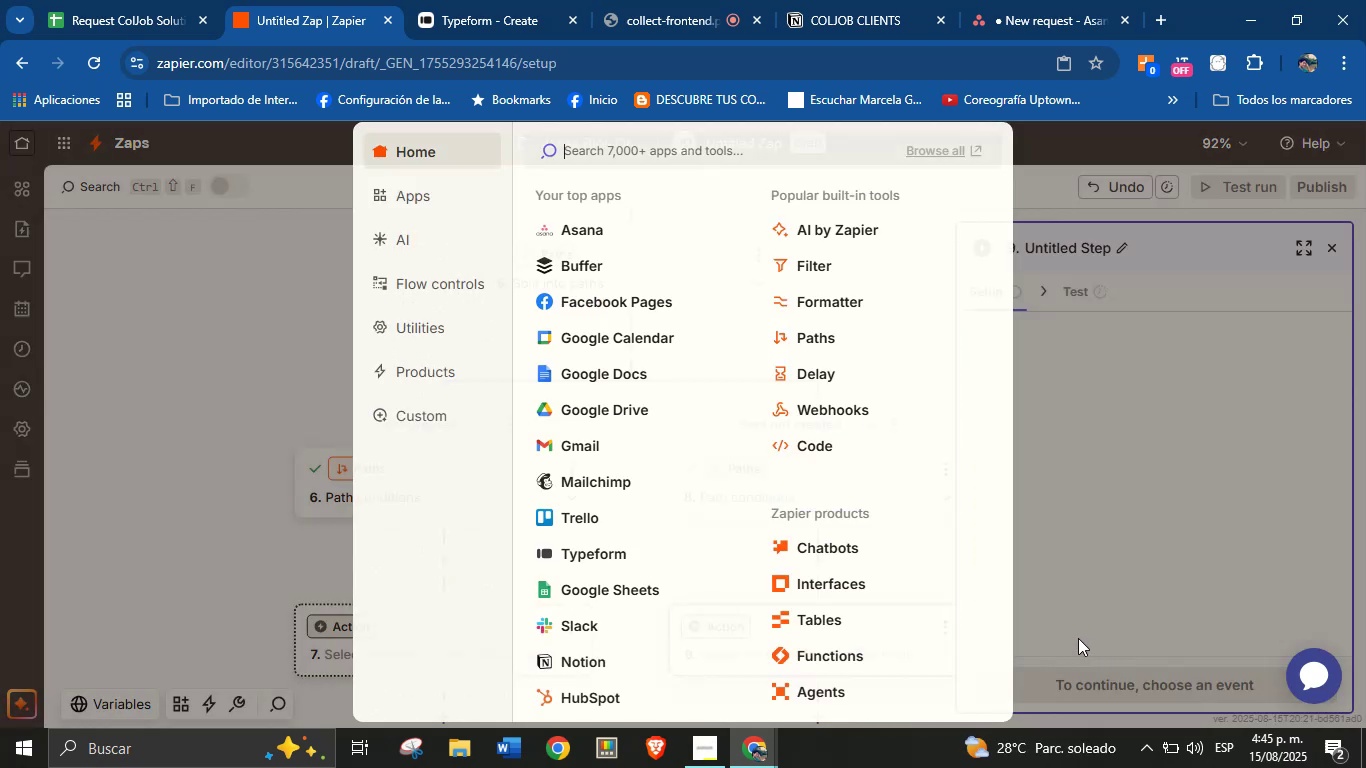 
left_click([552, 228])
 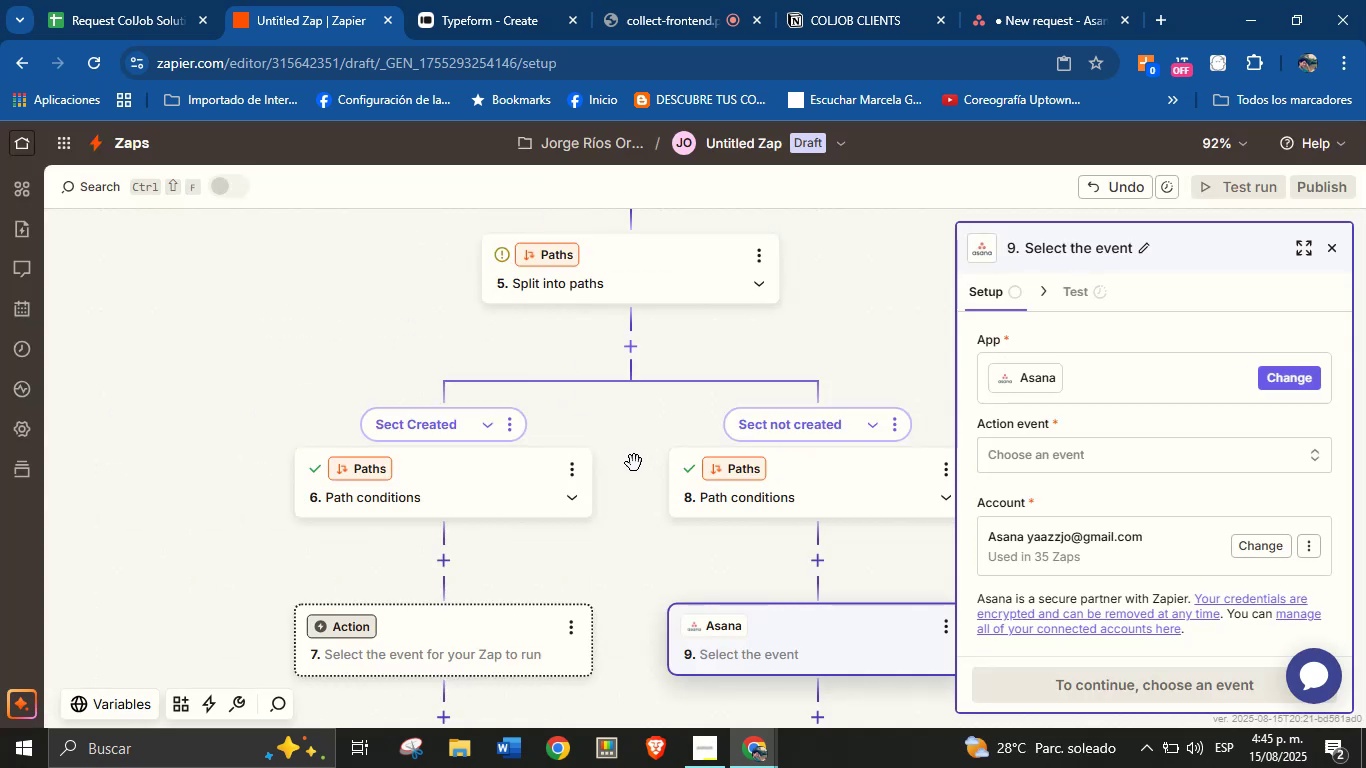 
left_click_drag(start_coordinate=[752, 351], to_coordinate=[656, 407])
 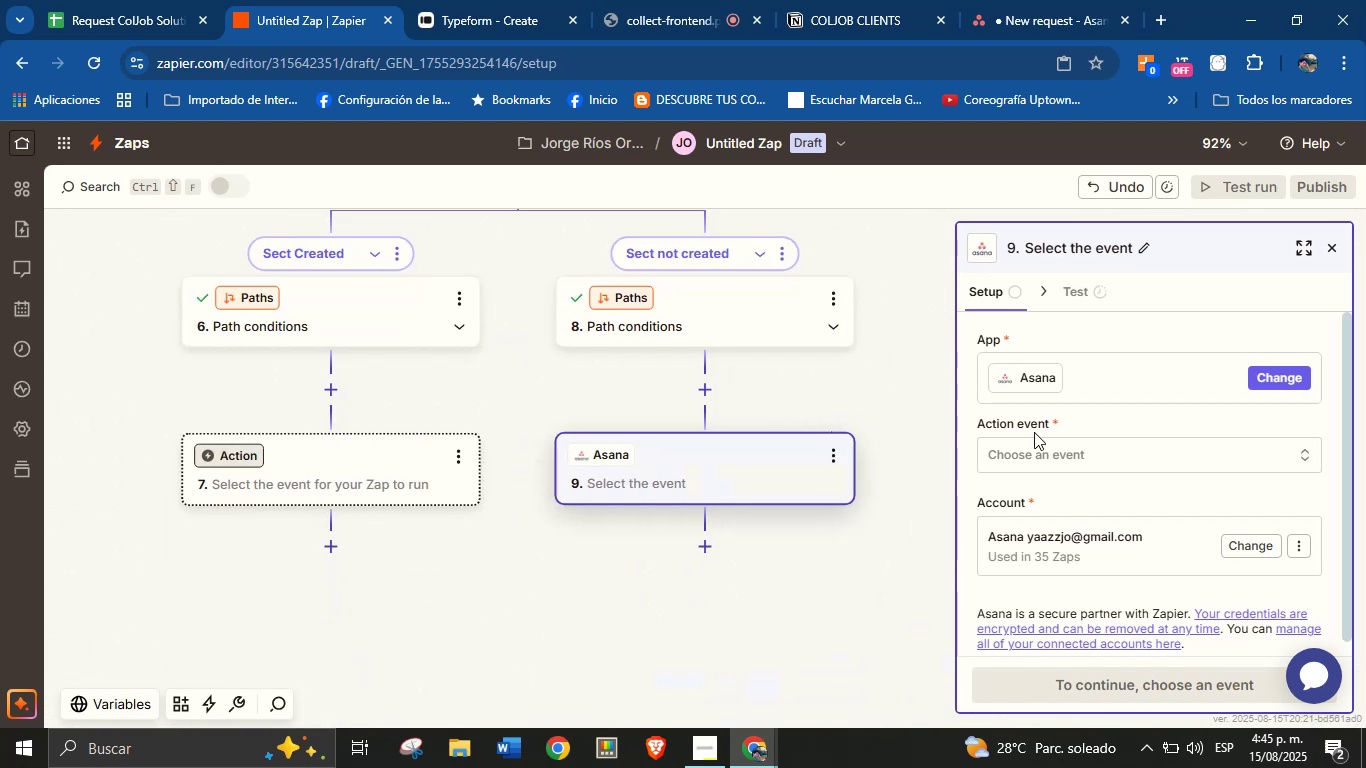 
left_click([1043, 454])
 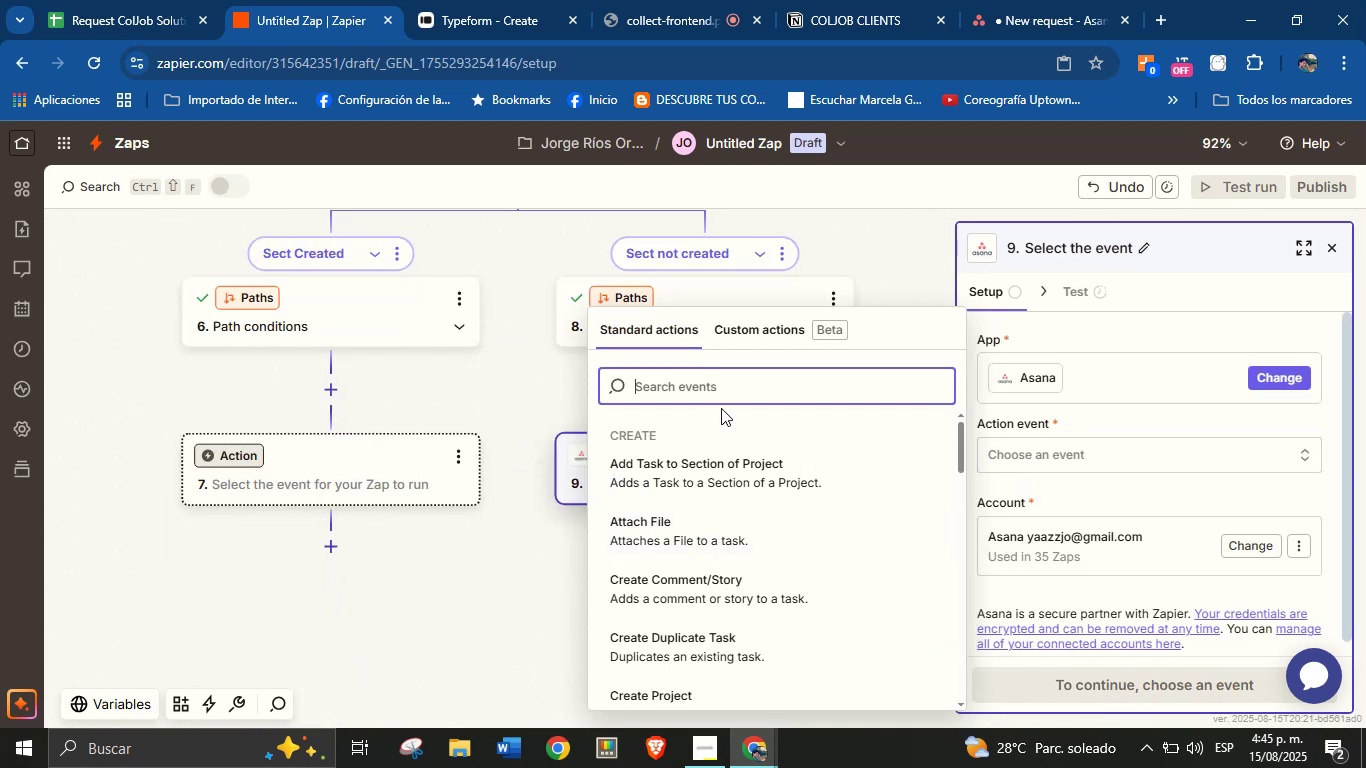 
type(secti)
 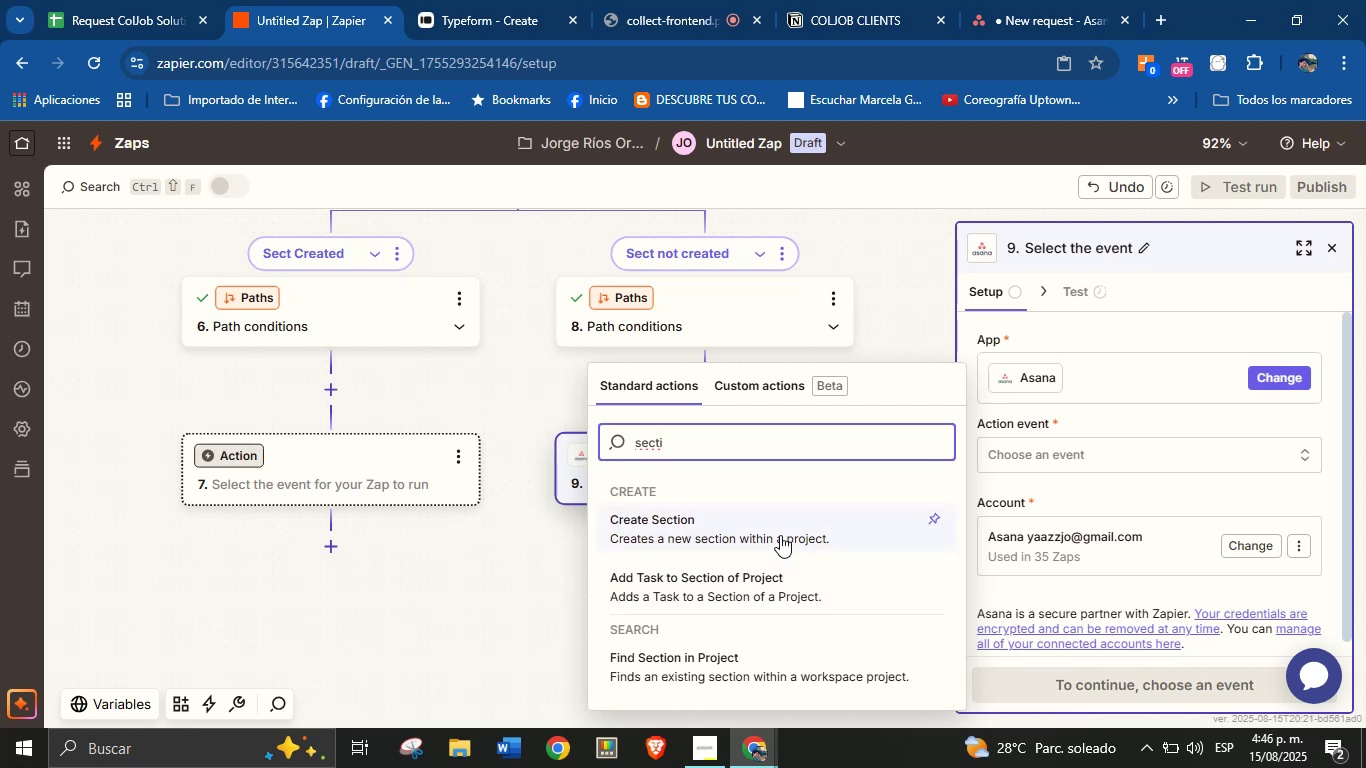 
left_click([786, 535])
 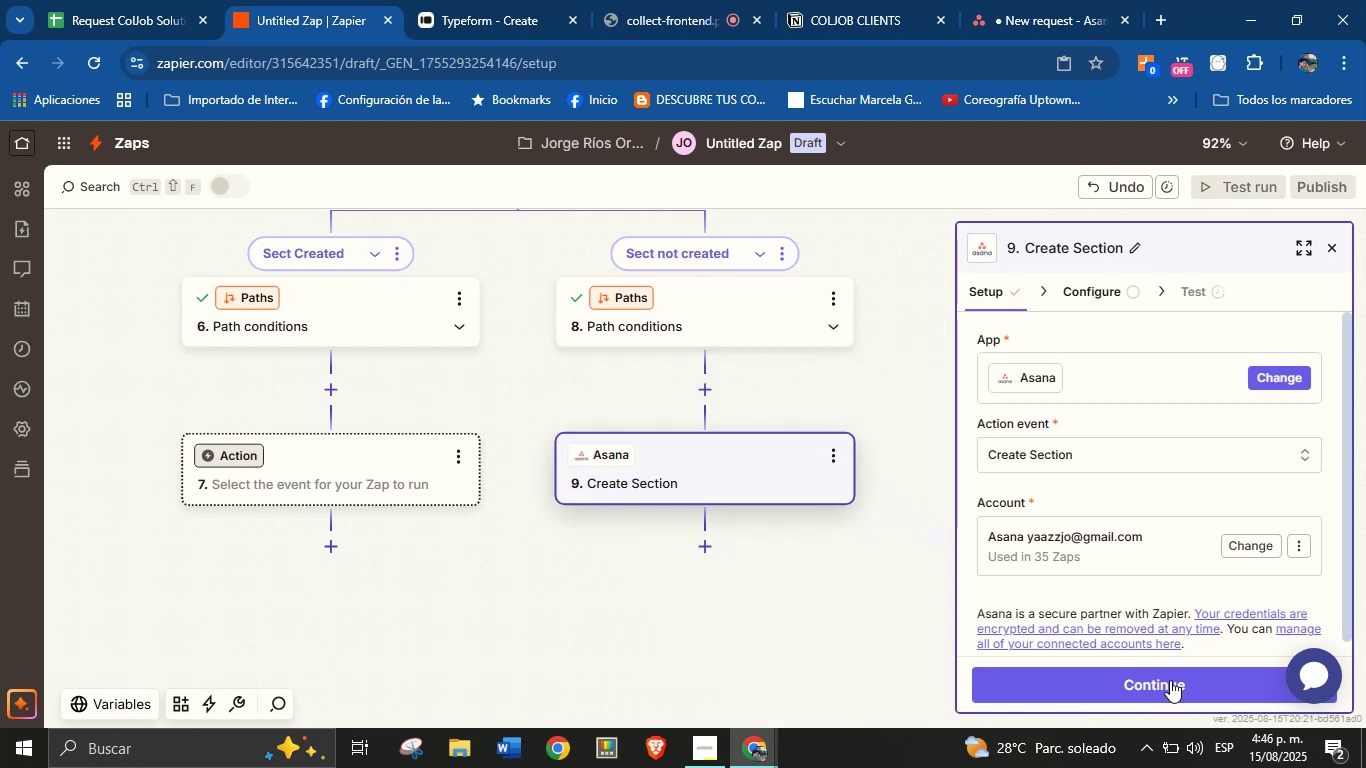 
left_click([1170, 683])
 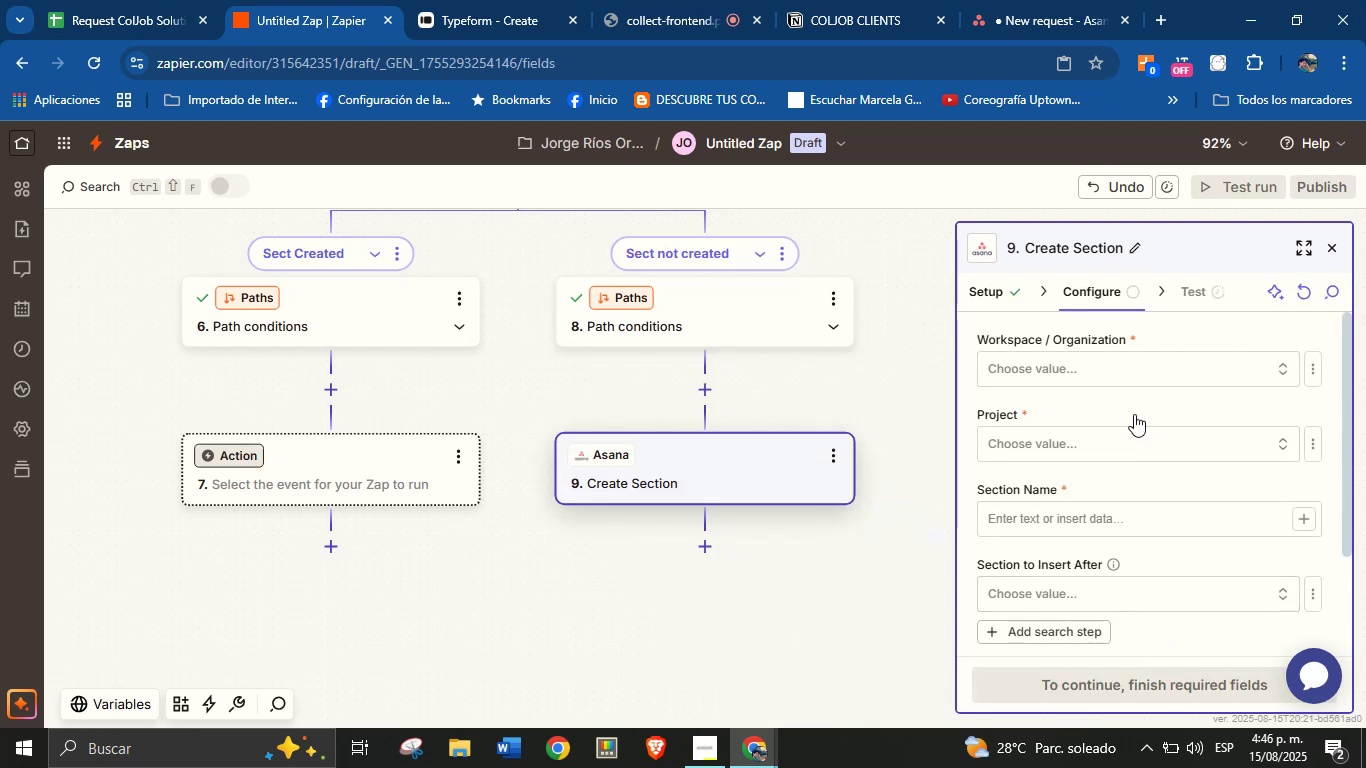 
left_click([1144, 369])
 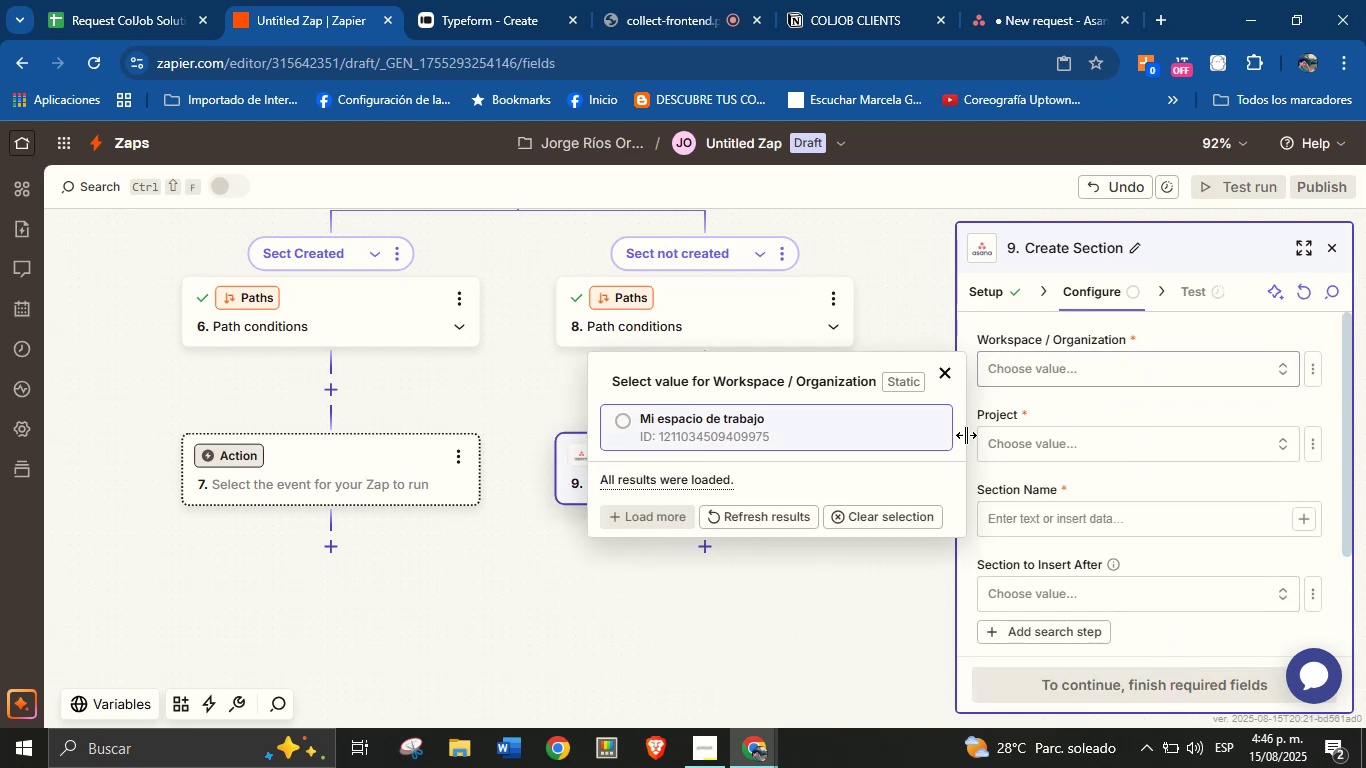 
left_click([857, 430])
 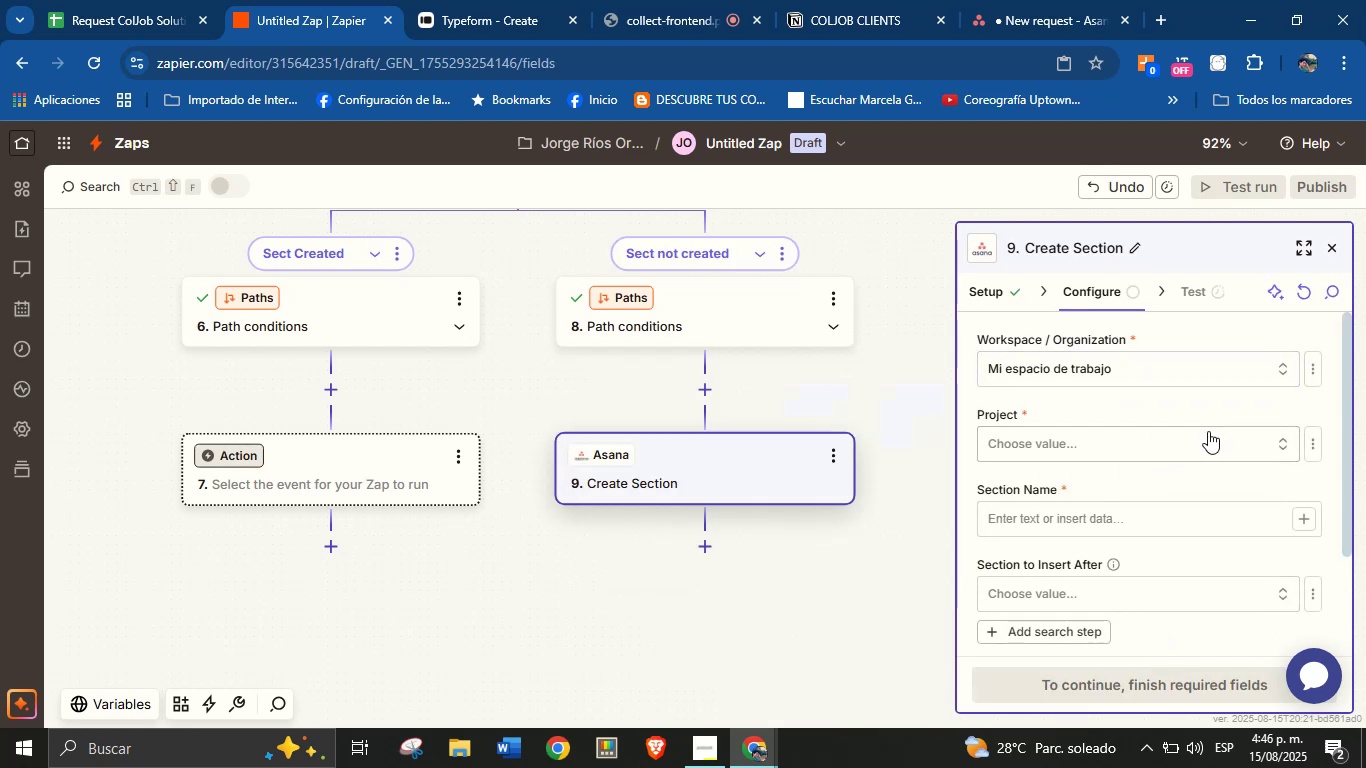 
left_click([1208, 445])
 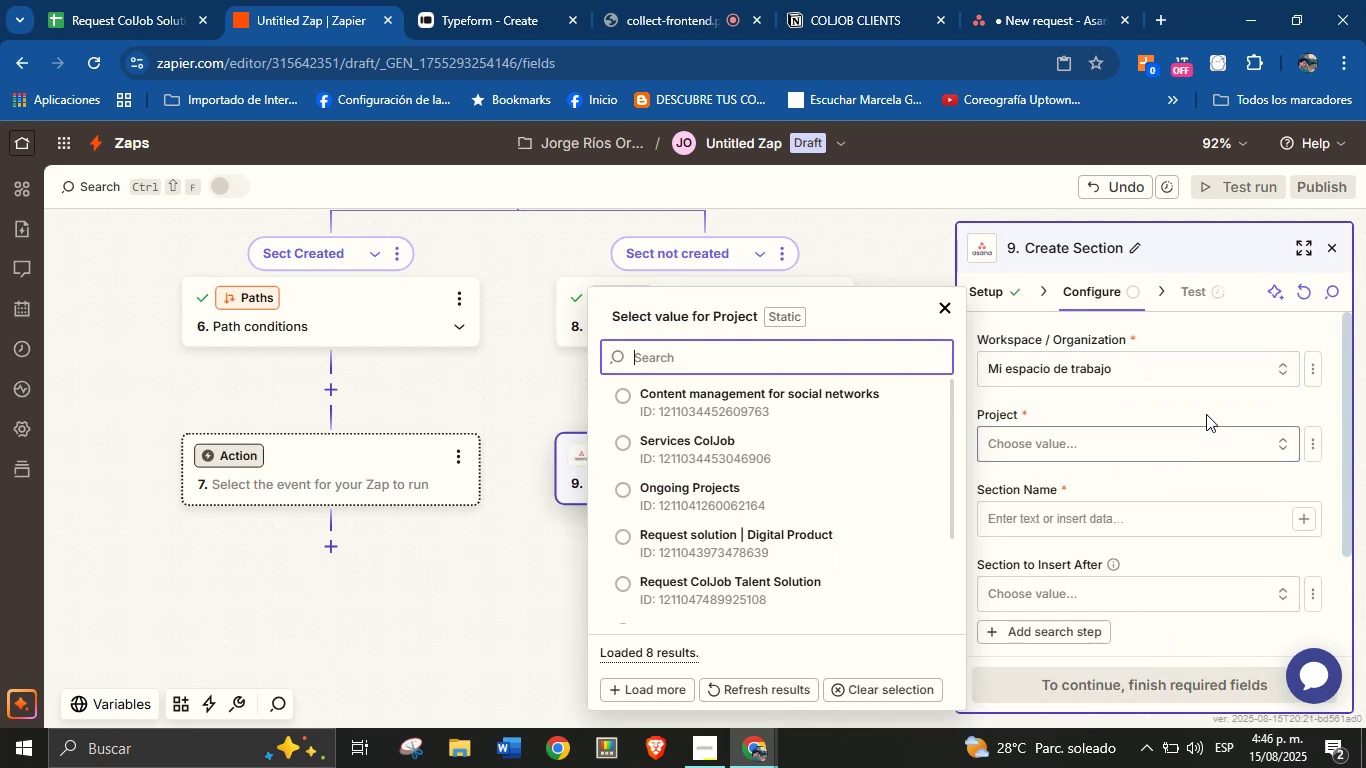 
left_click([1207, 408])
 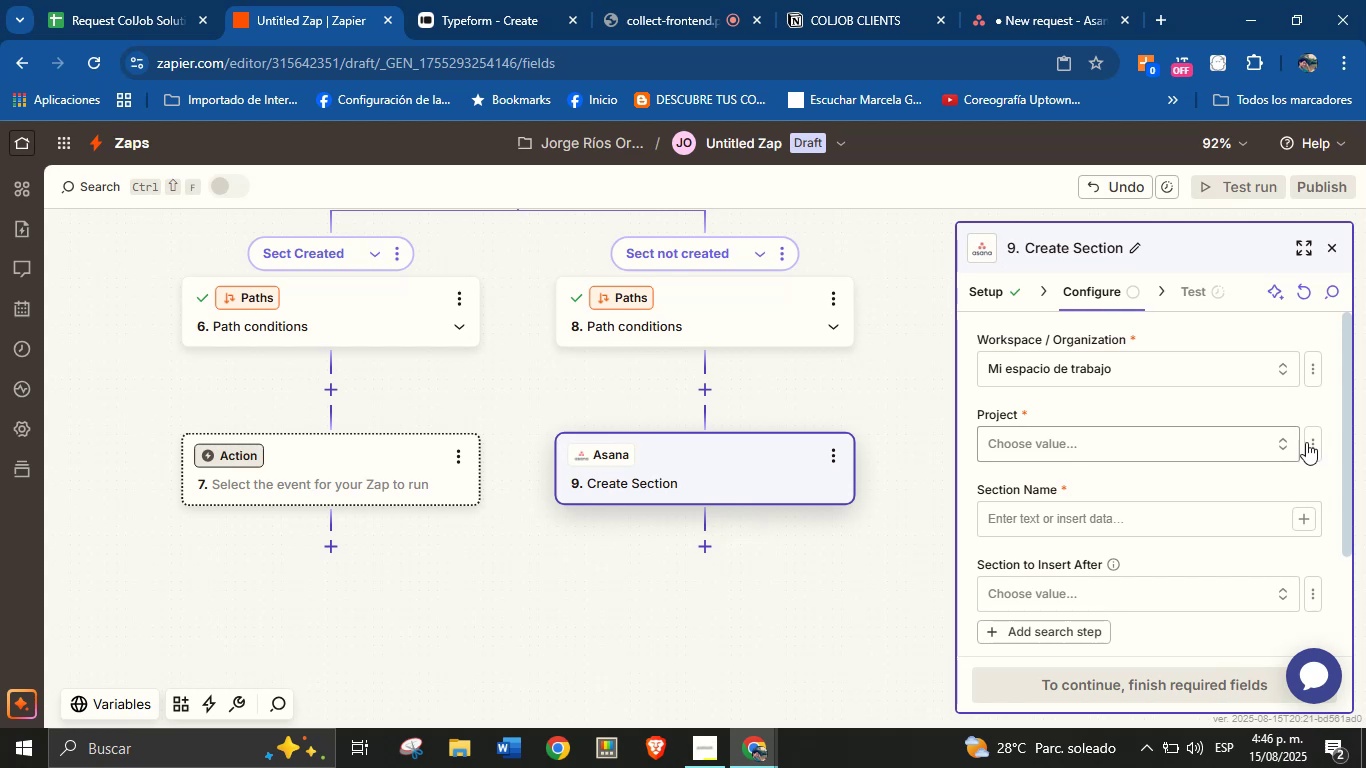 
left_click([1308, 446])
 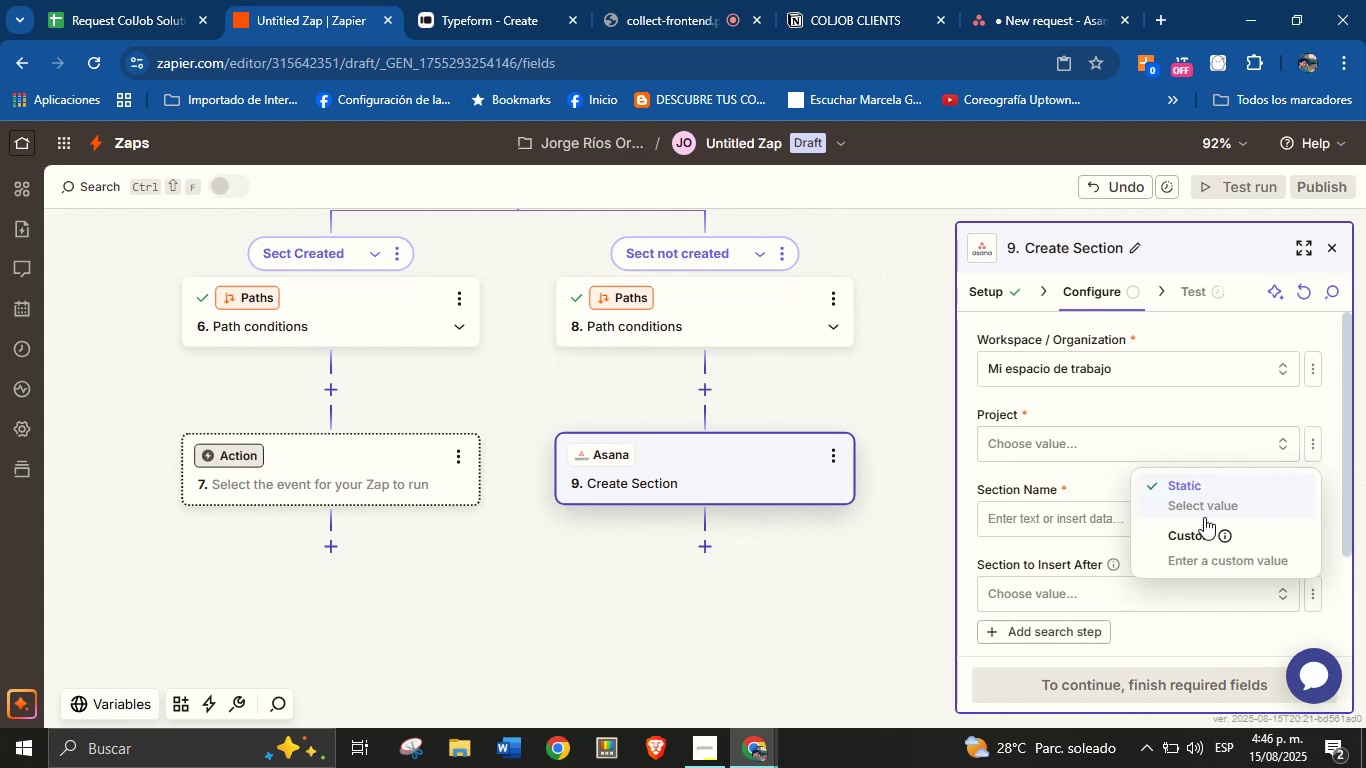 
left_click([1185, 543])
 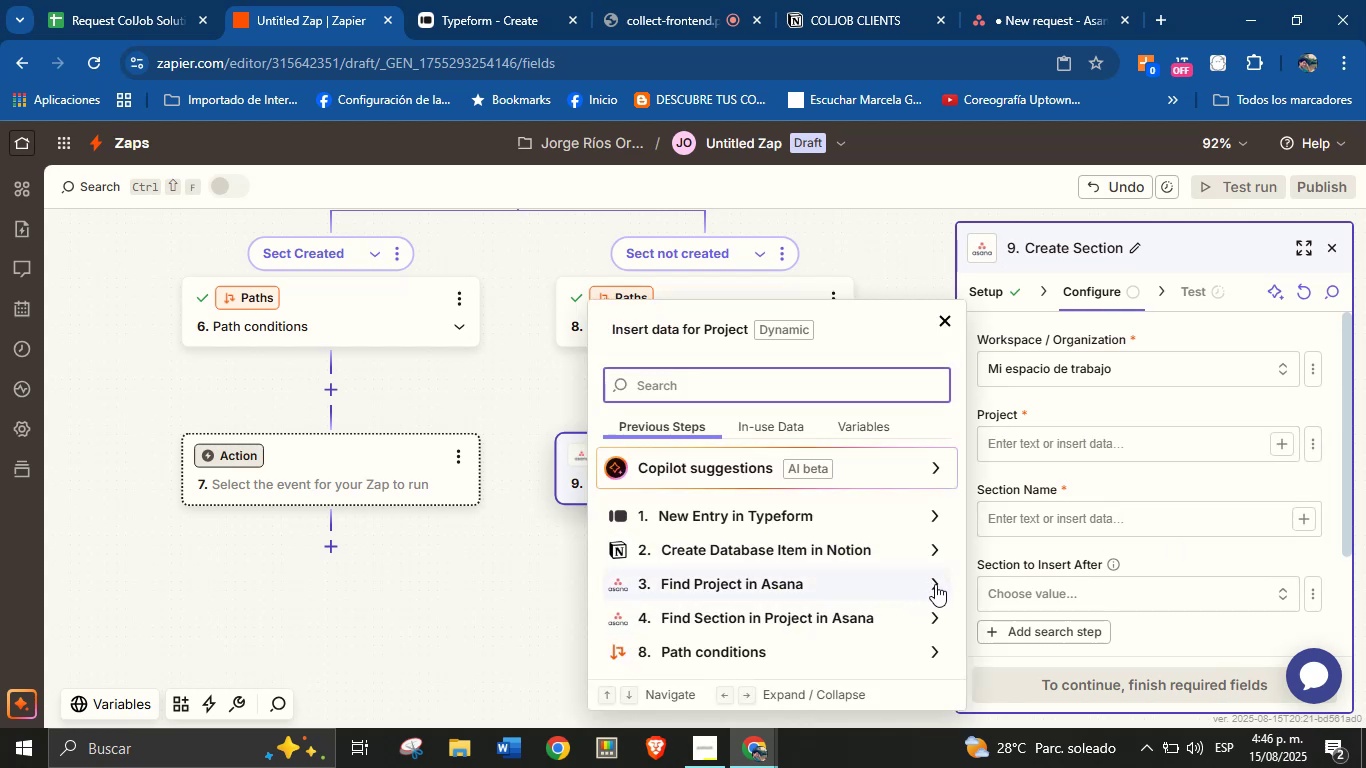 
left_click([937, 583])
 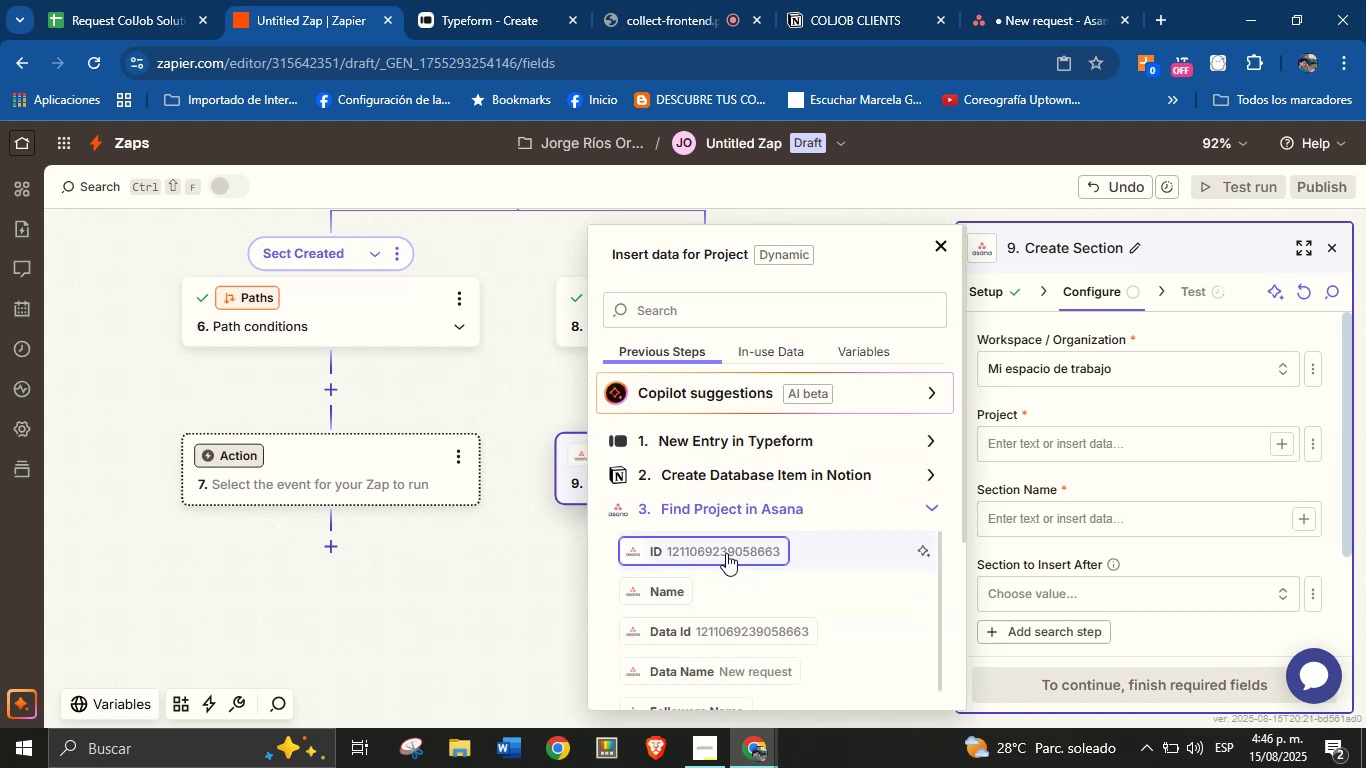 
left_click([726, 553])
 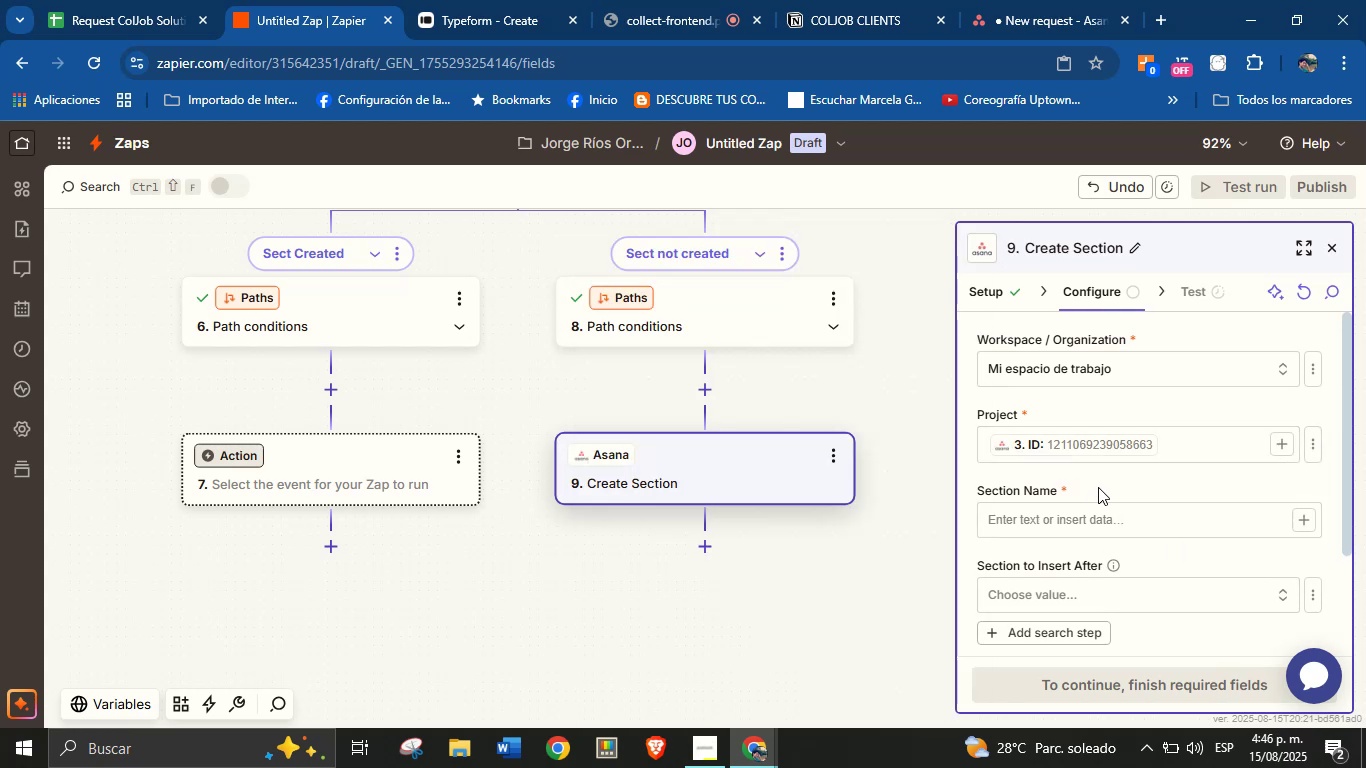 
scroll: coordinate [1207, 494], scroll_direction: down, amount: 1.0
 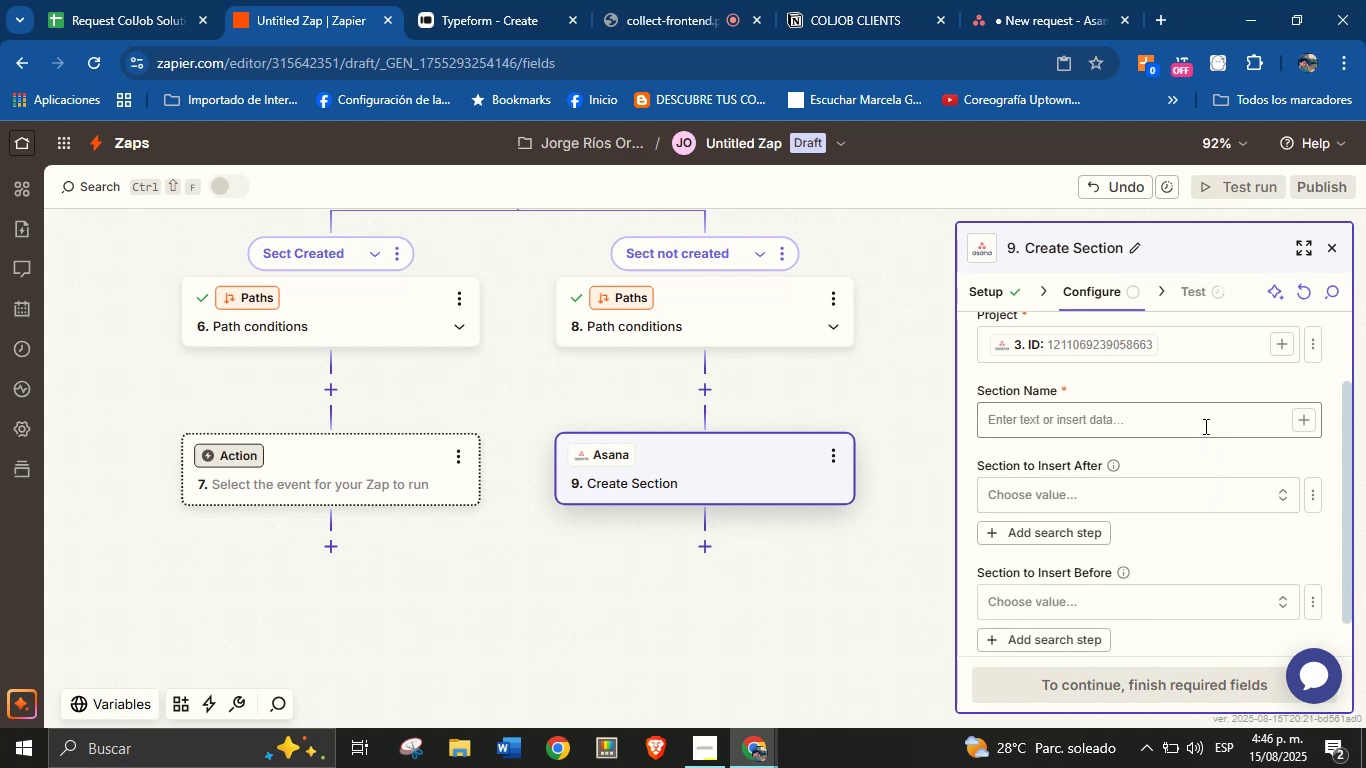 
scroll: coordinate [1247, 454], scroll_direction: up, amount: 1.0
 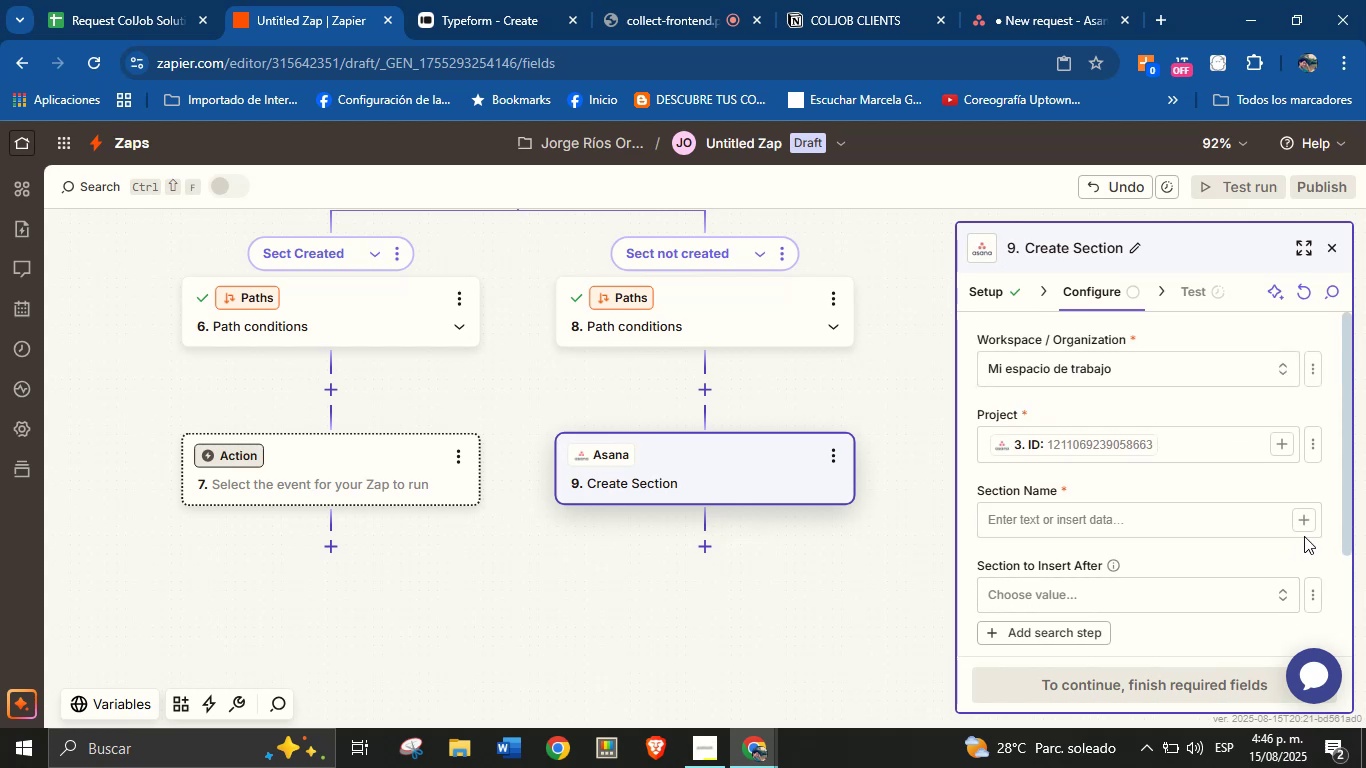 
left_click([1299, 522])
 